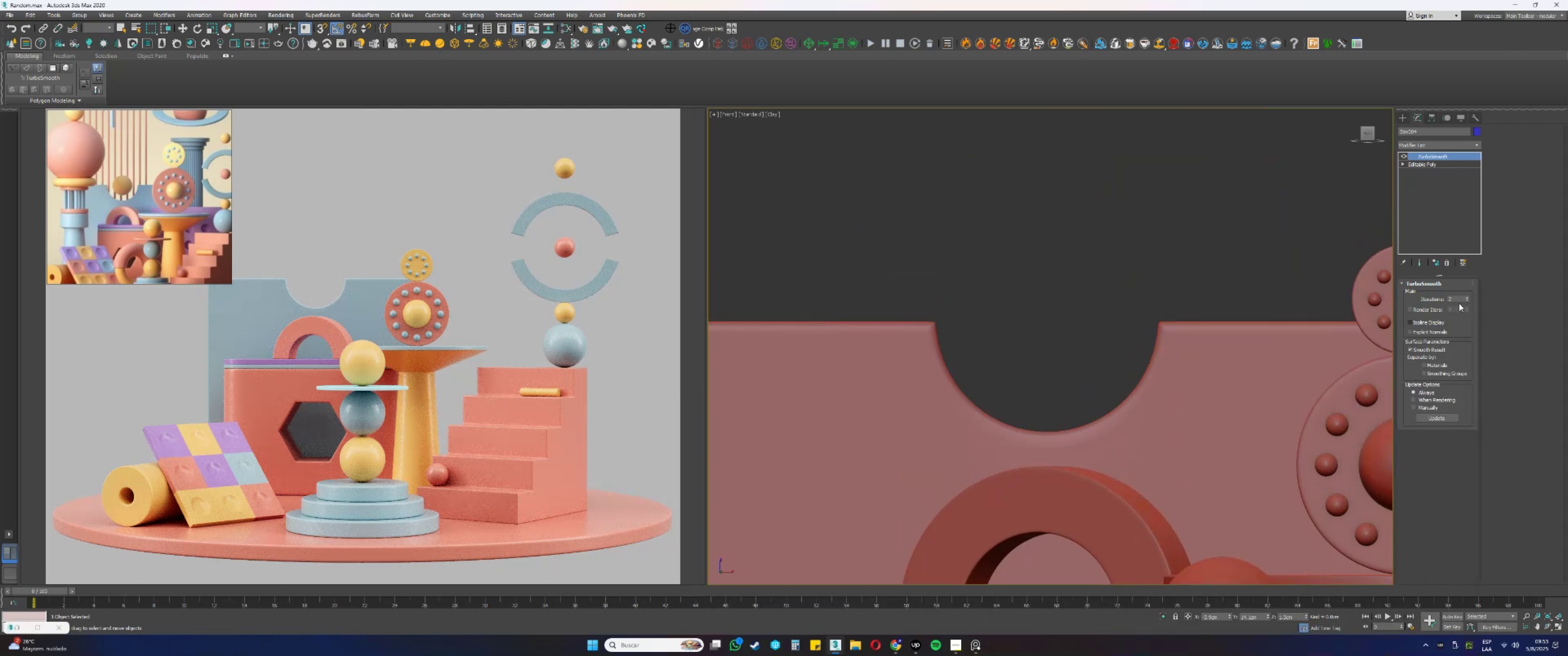 
left_click([1467, 297])
 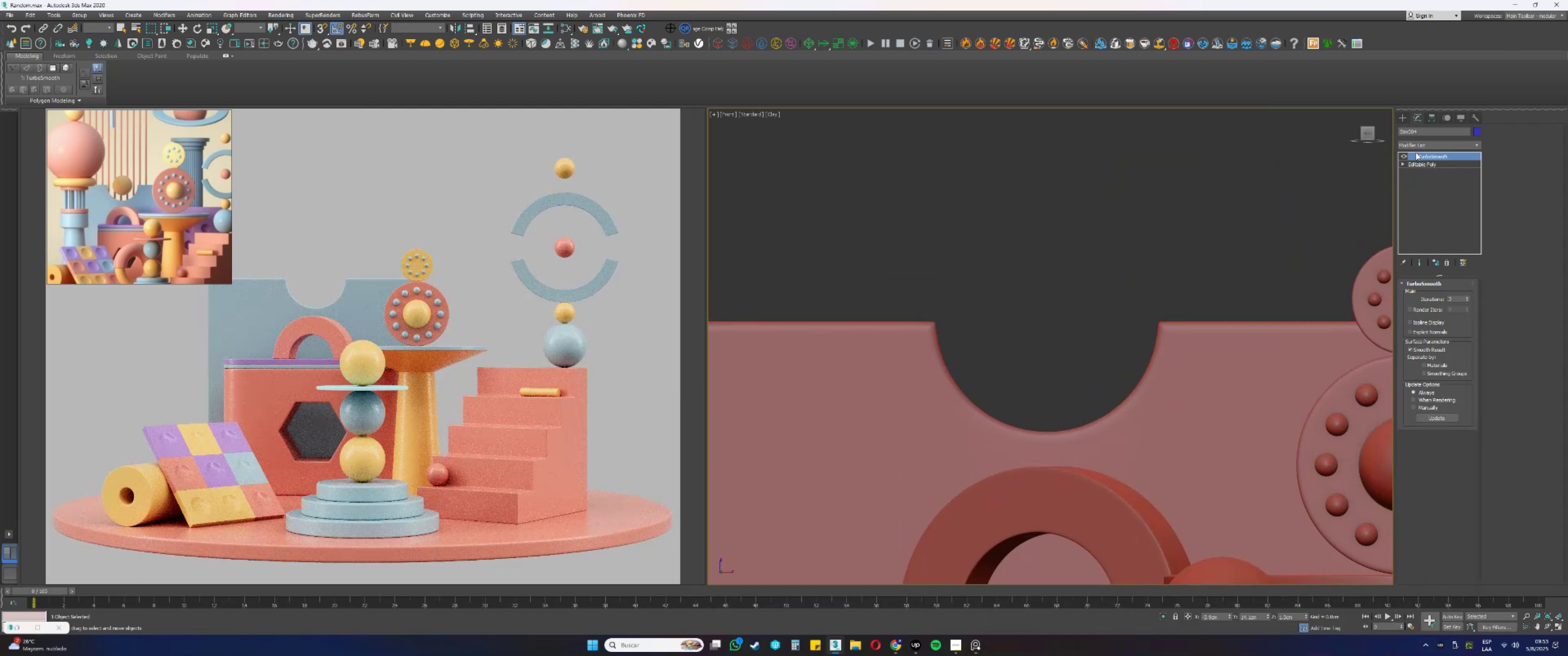 
left_click([1402, 156])
 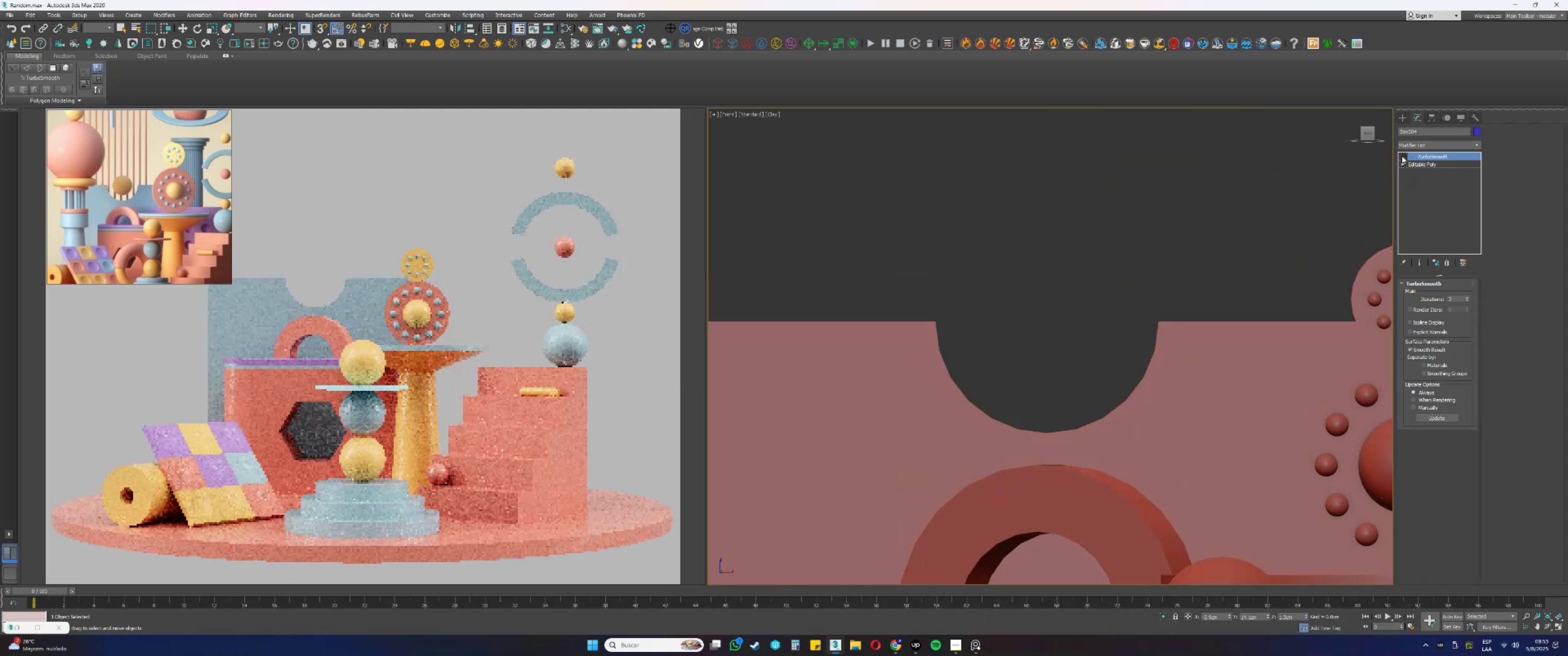 
key(F4)
 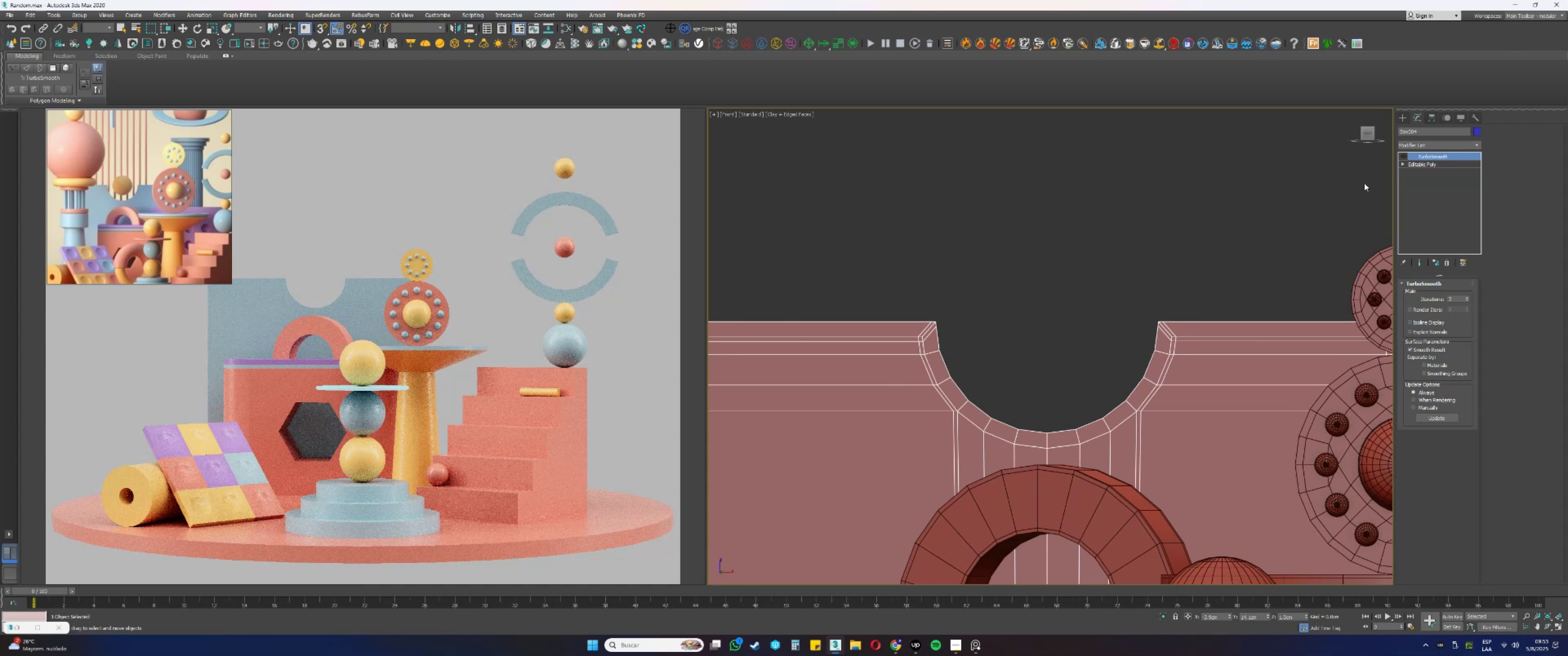 
hold_key(key=AltLeft, duration=0.32)
 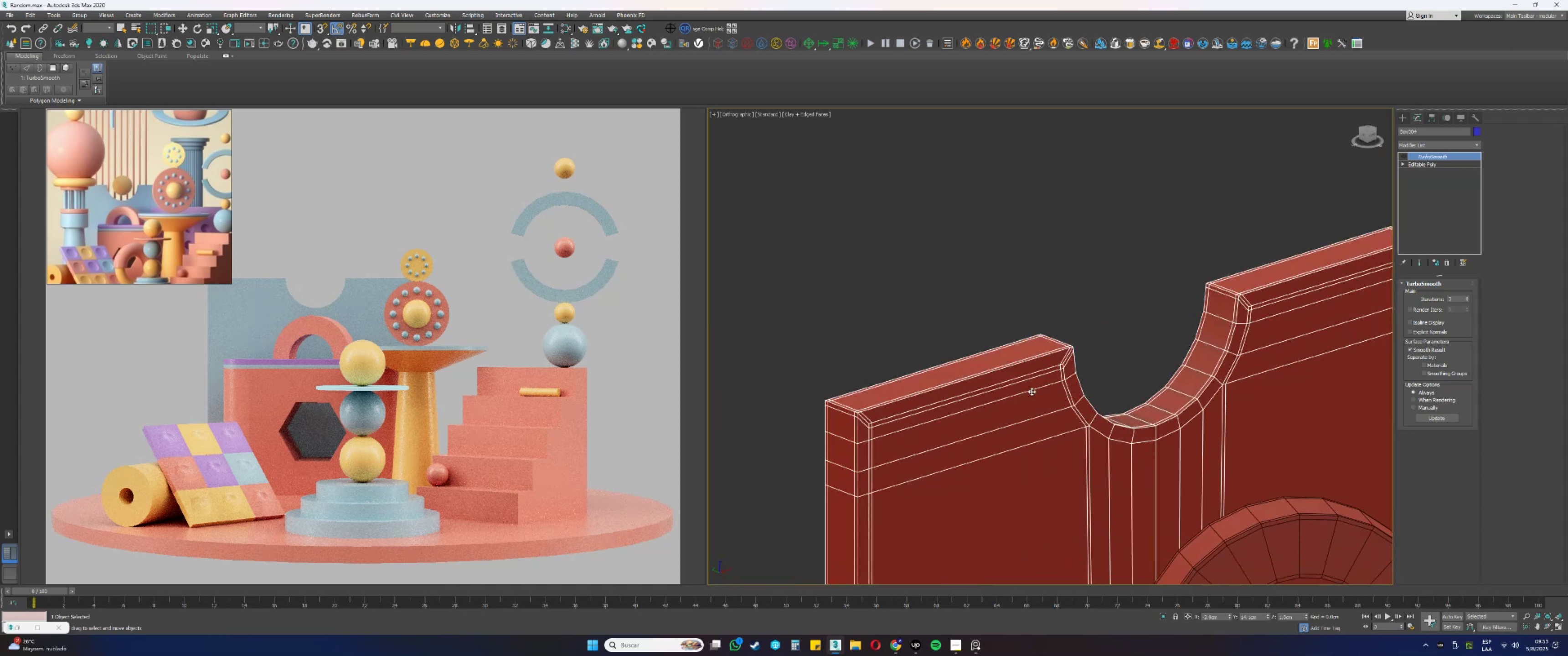 
scroll: coordinate [849, 411], scroll_direction: up, amount: 3.0
 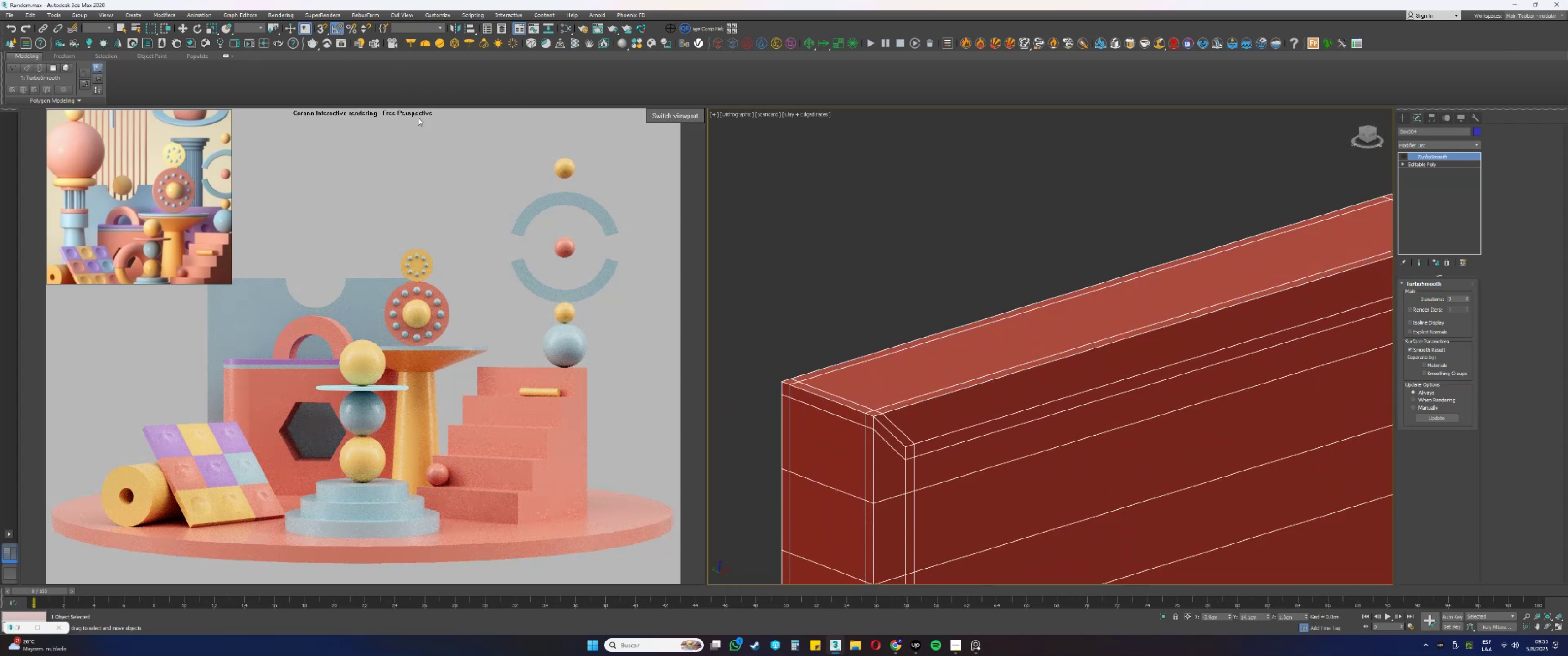 
left_click([996, 451])
 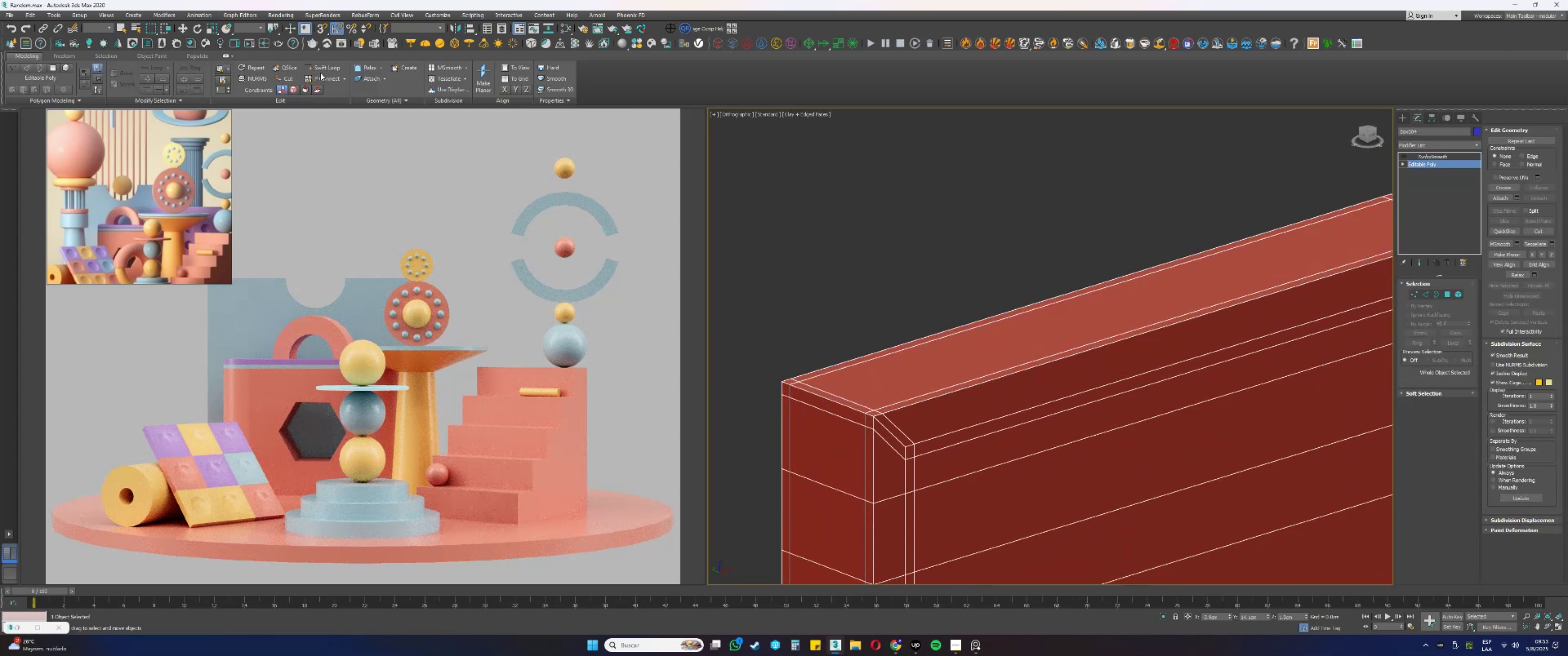 
left_click([329, 67])
 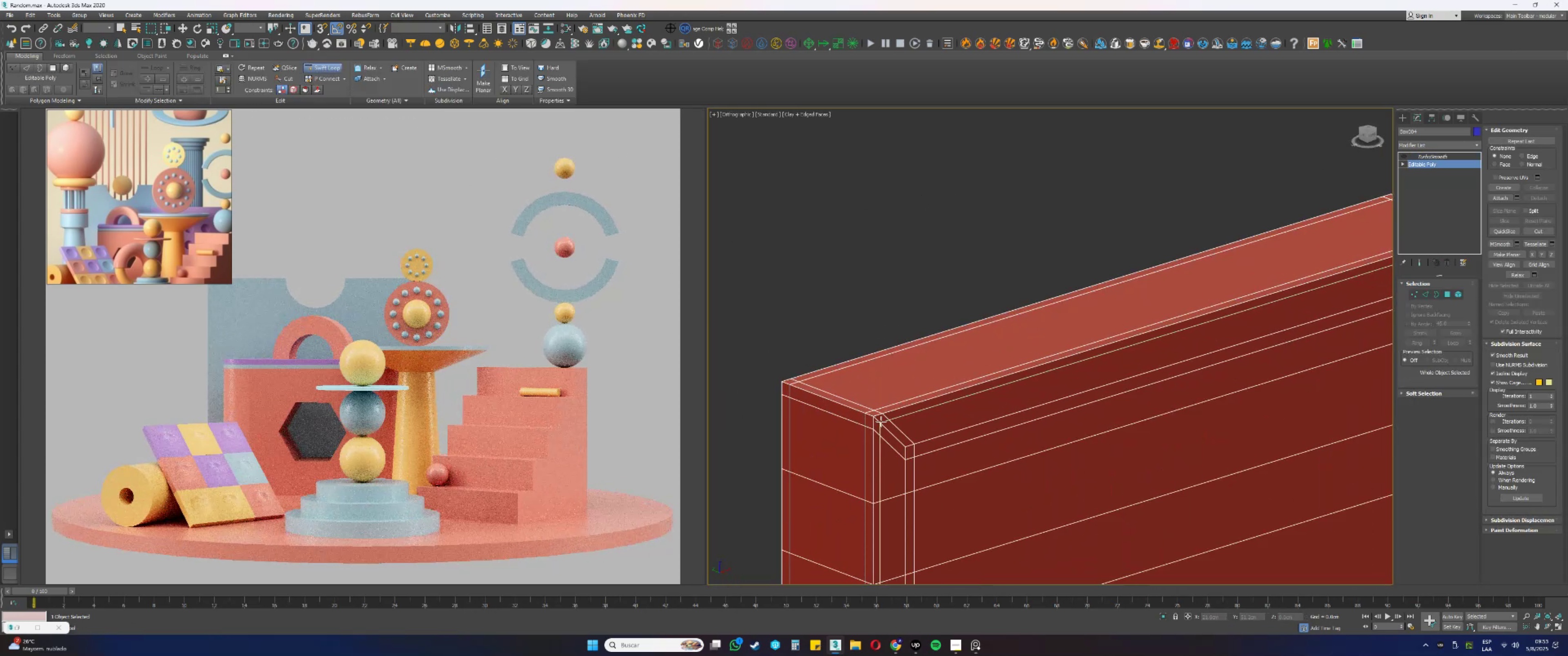 
left_click([889, 425])
 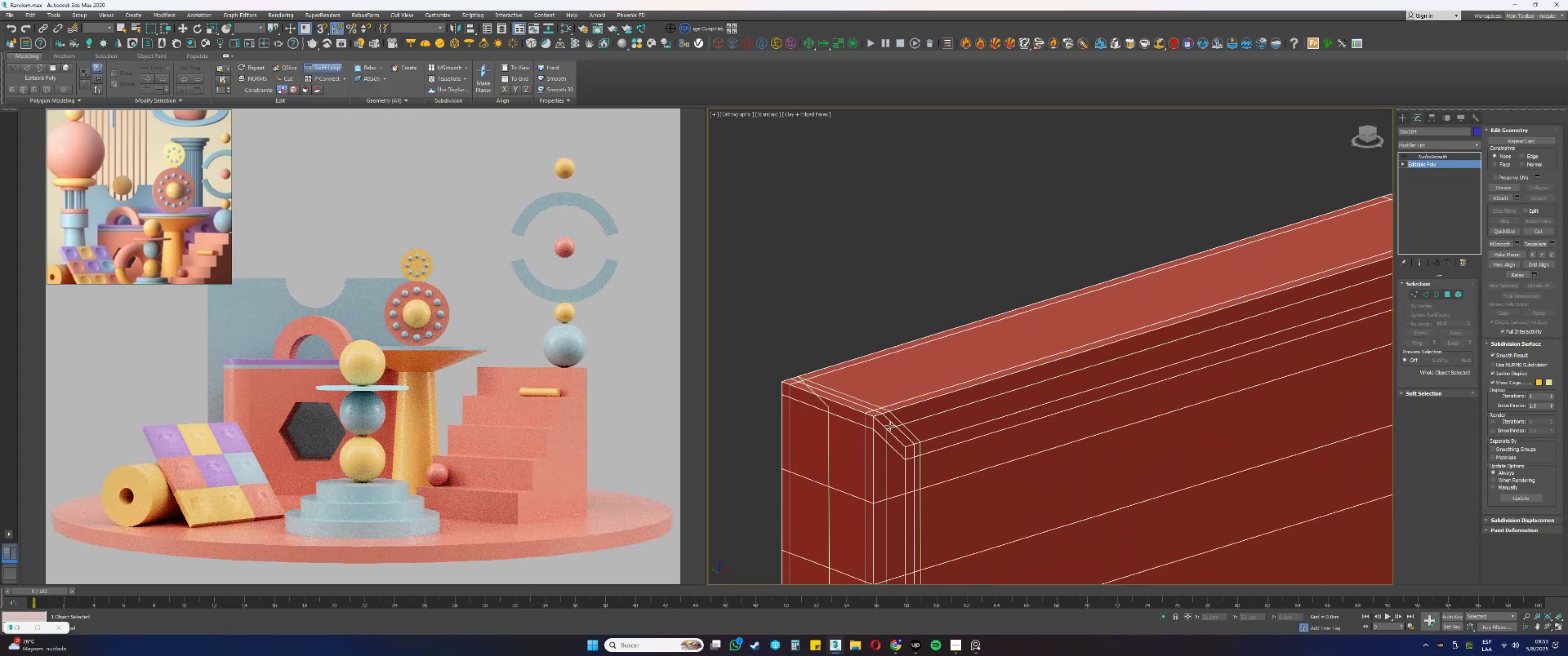 
hold_key(key=AltLeft, duration=2.49)
hold_key(key=ControlLeft, duration=1.54)
left_click_drag(start_coordinate=[902, 425], to_coordinate=[884, 422])
 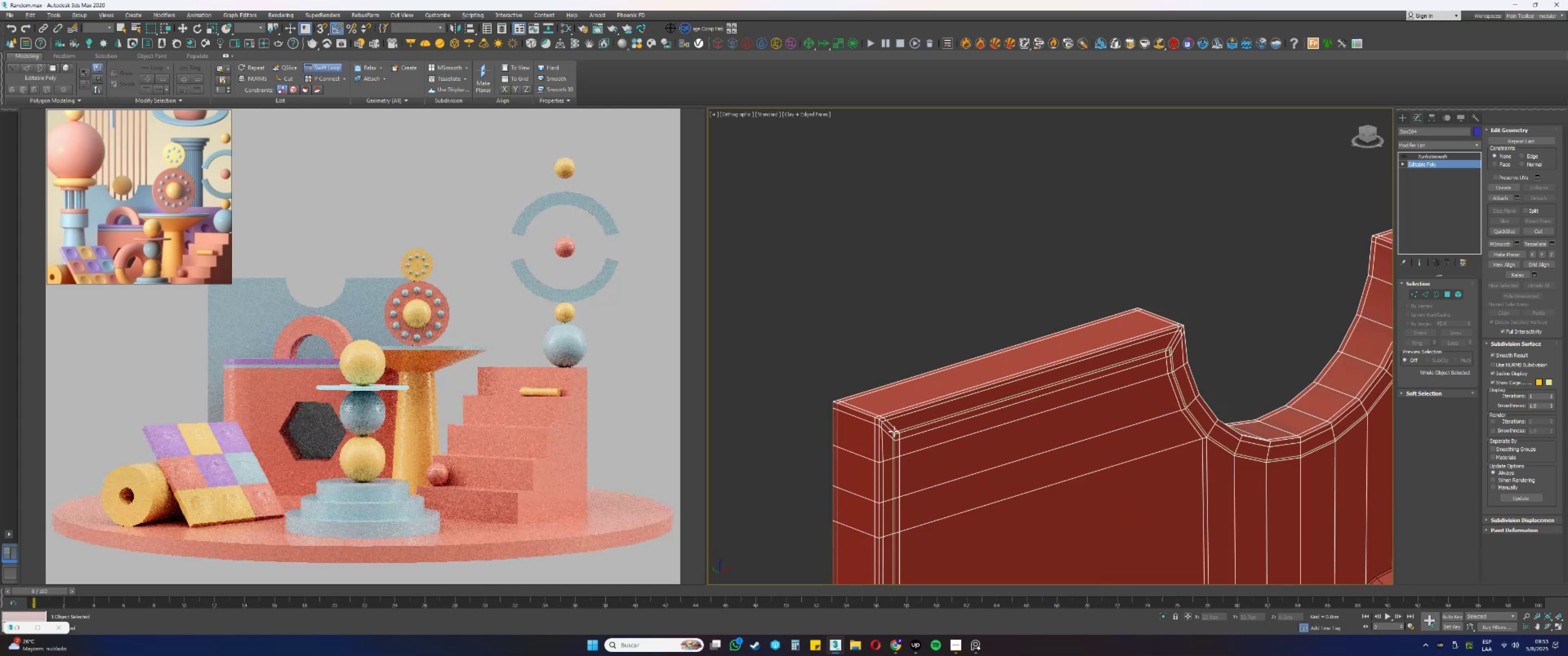 
hold_key(key=ControlLeft, duration=0.83)
 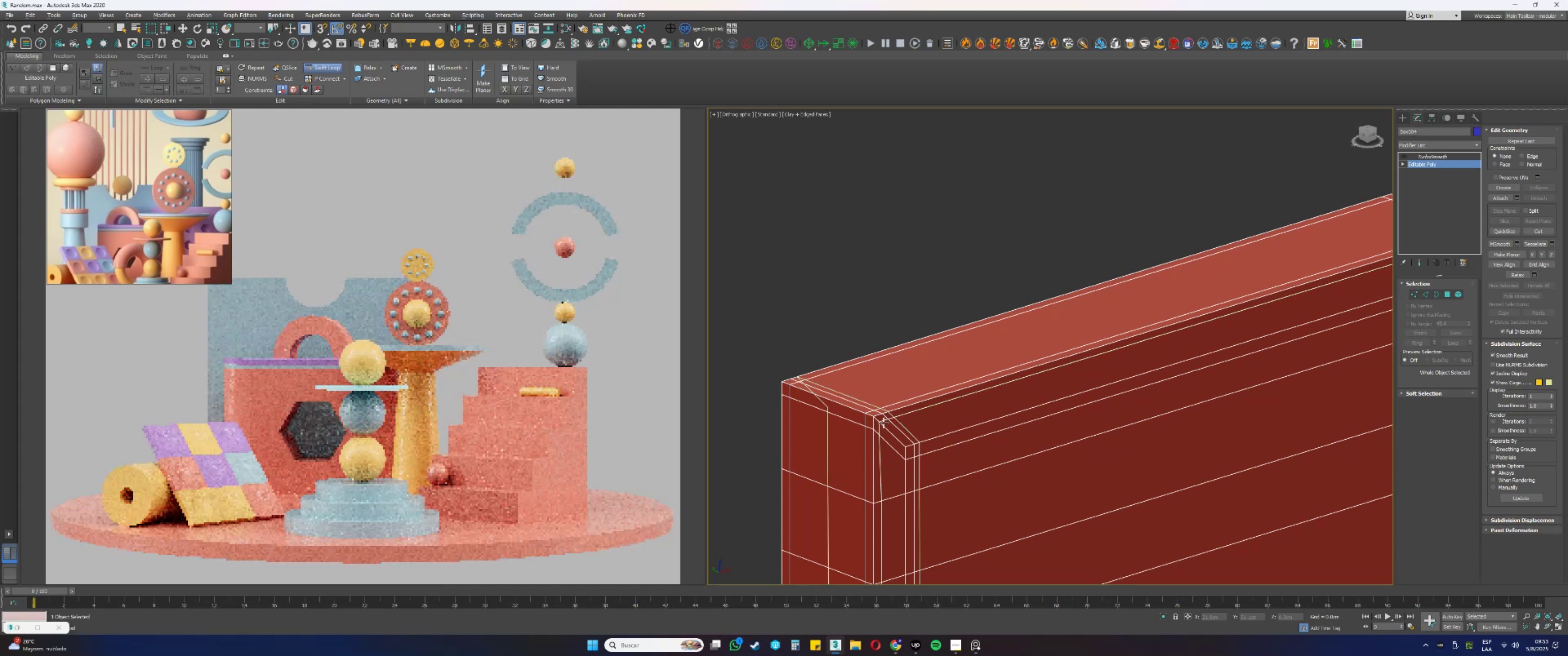 
scroll: coordinate [884, 421], scroll_direction: down, amount: 2.0
 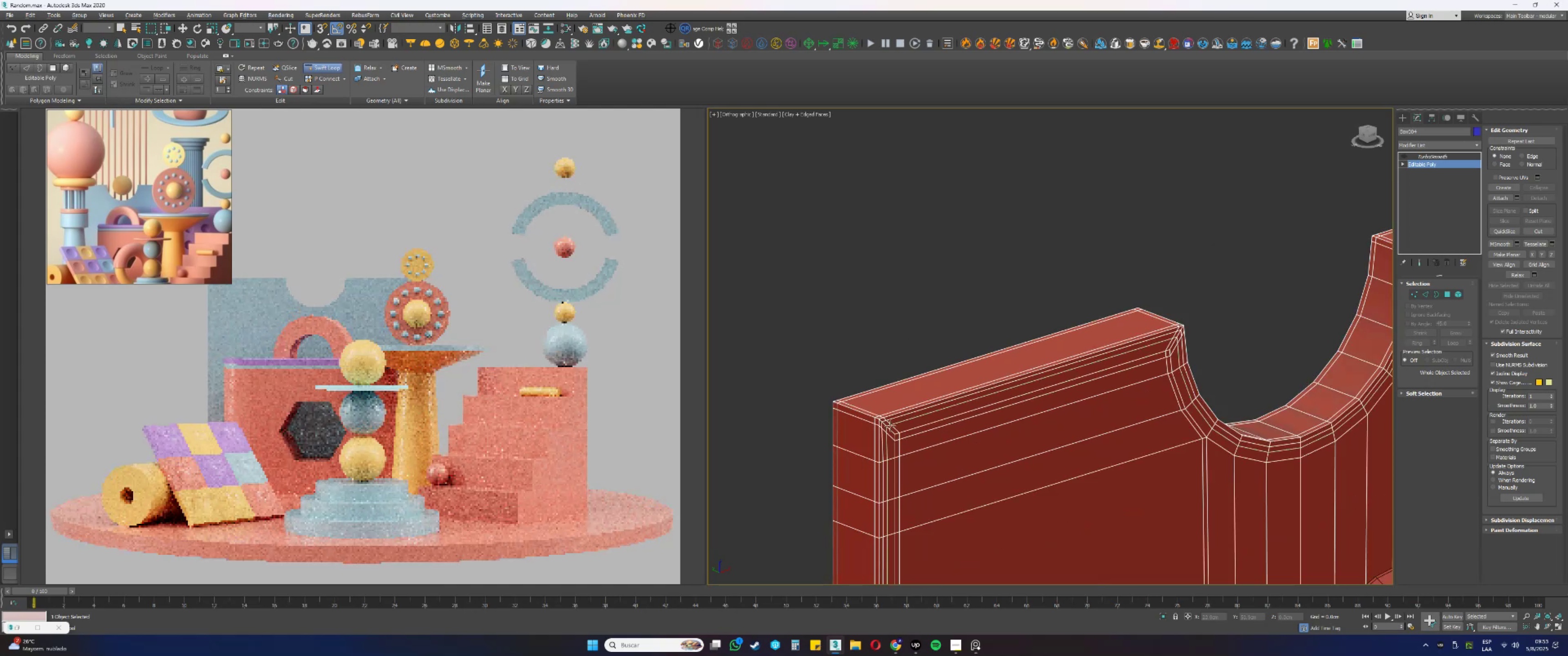 
key(Alt+AltLeft)
 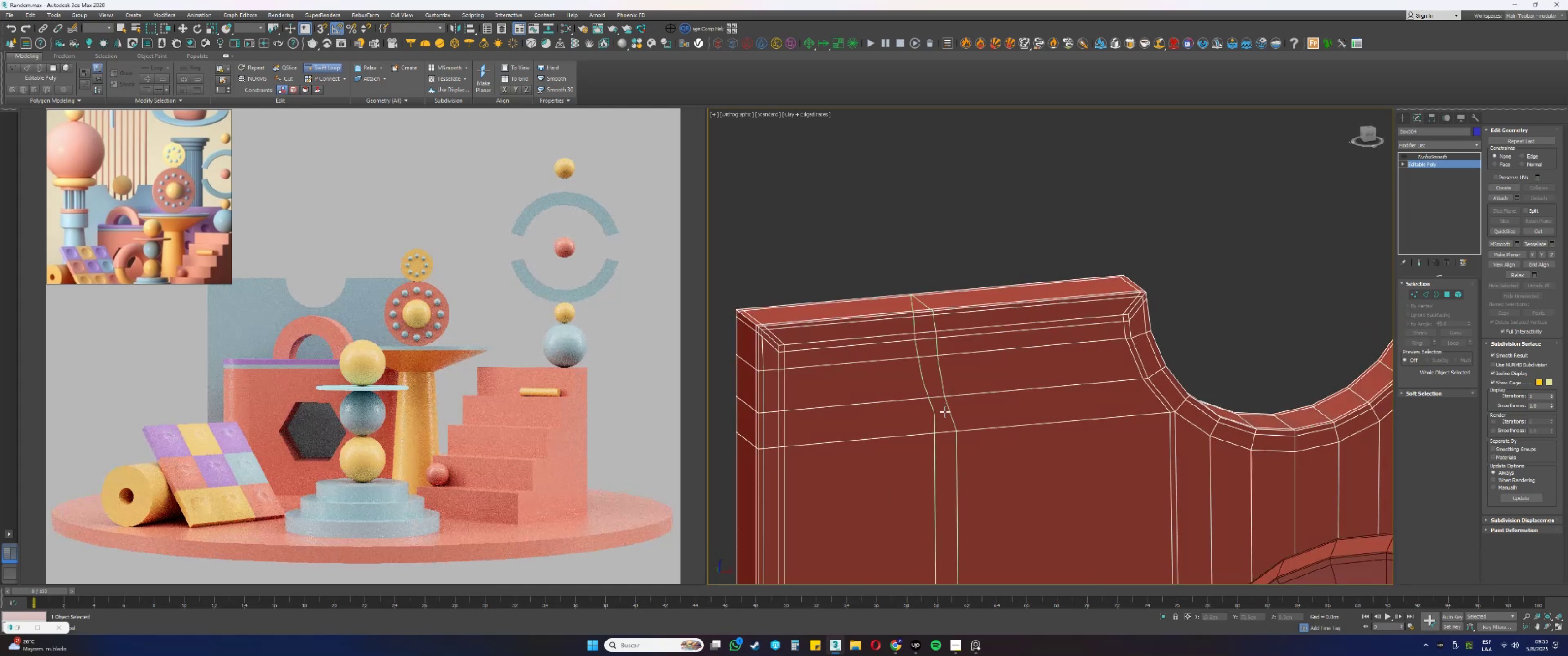 
hold_key(key=AltLeft, duration=0.57)
 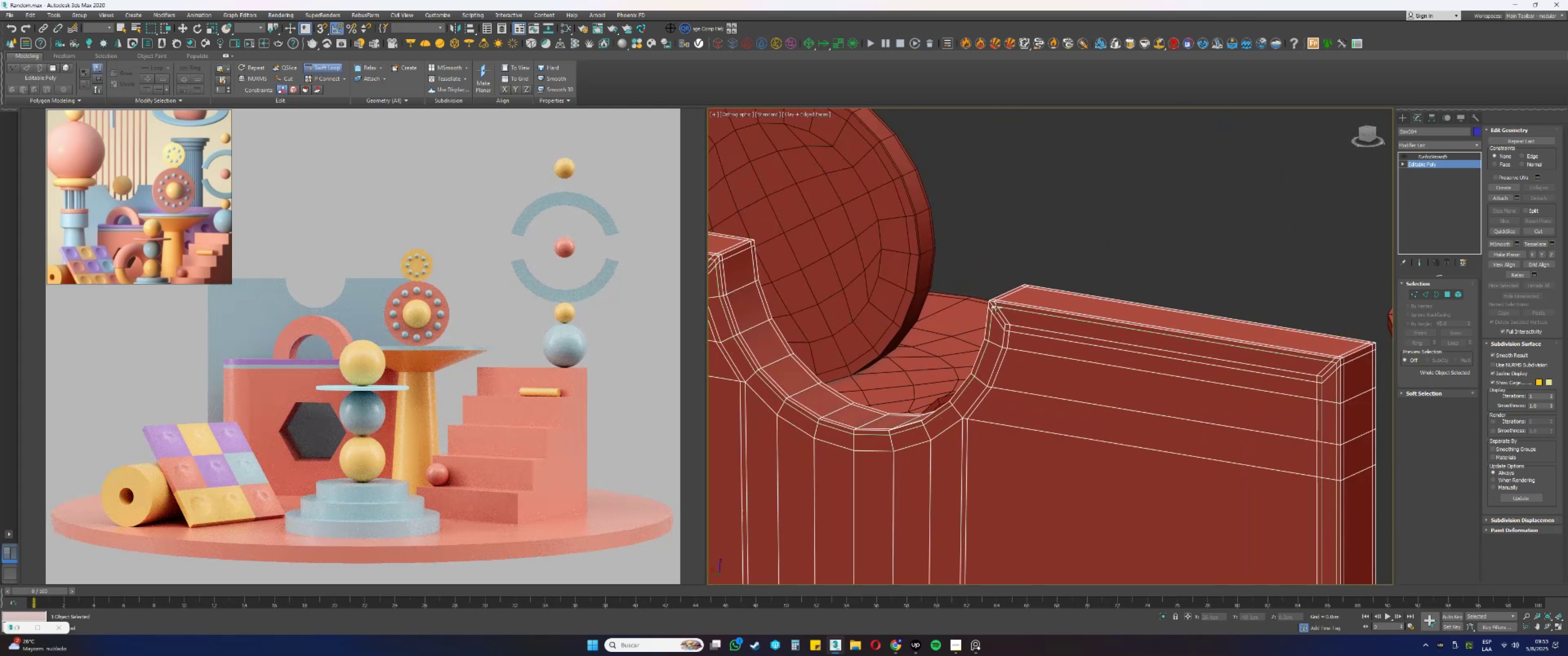 
left_click([996, 307])
 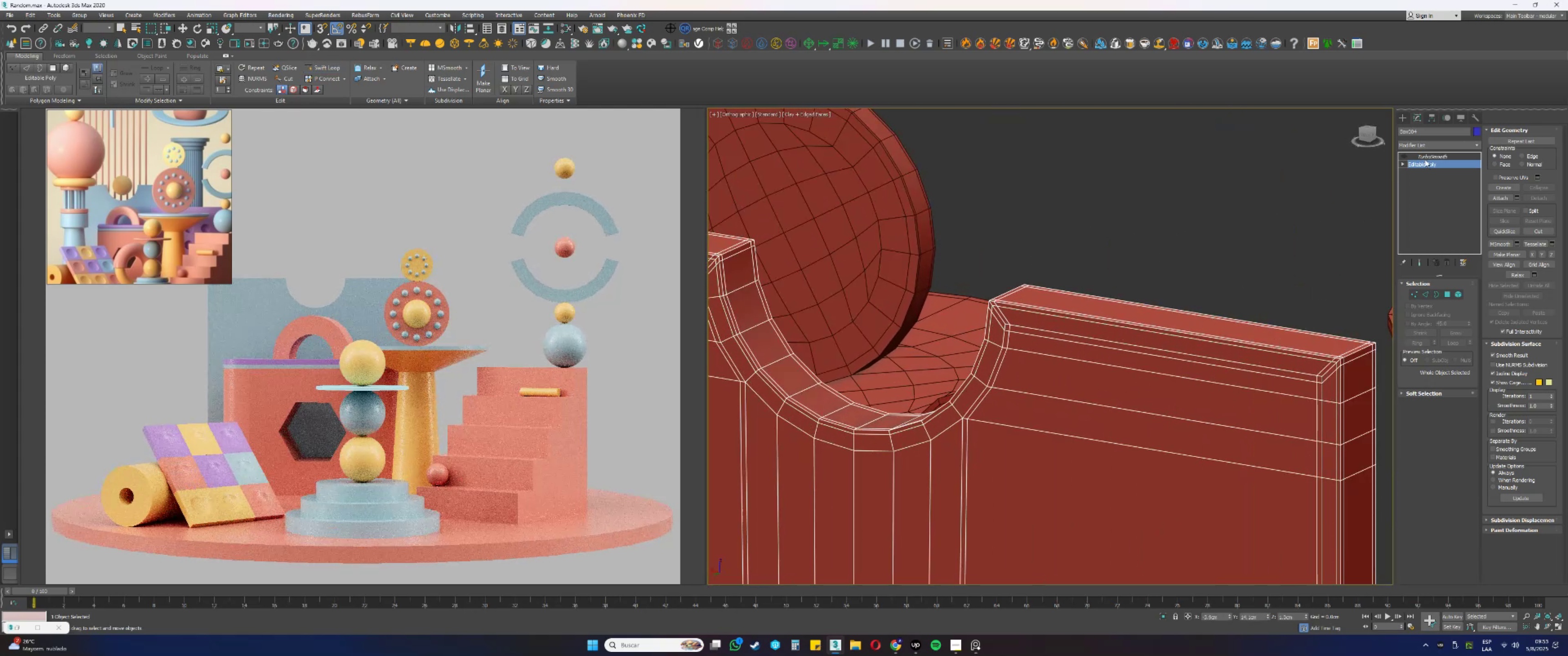 
double_click([1403, 156])
 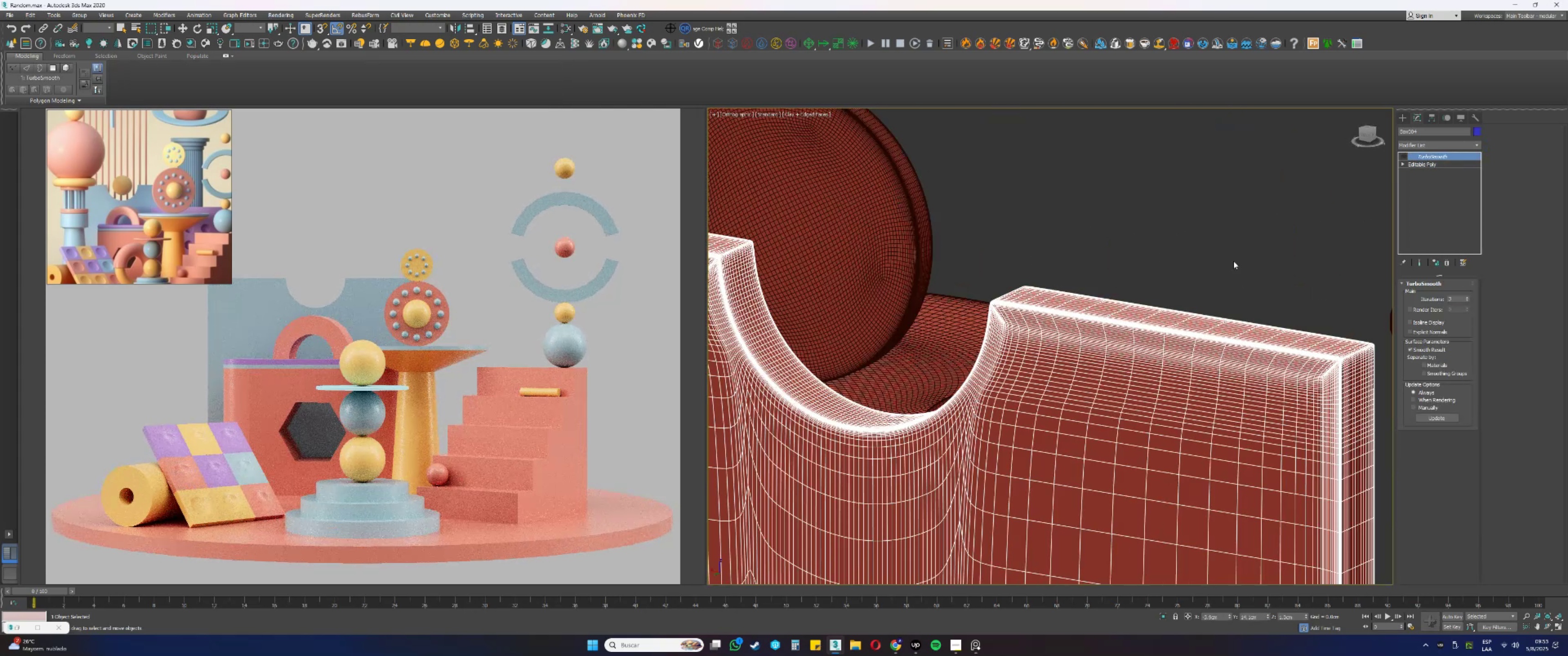 
key(Alt+AltLeft)
 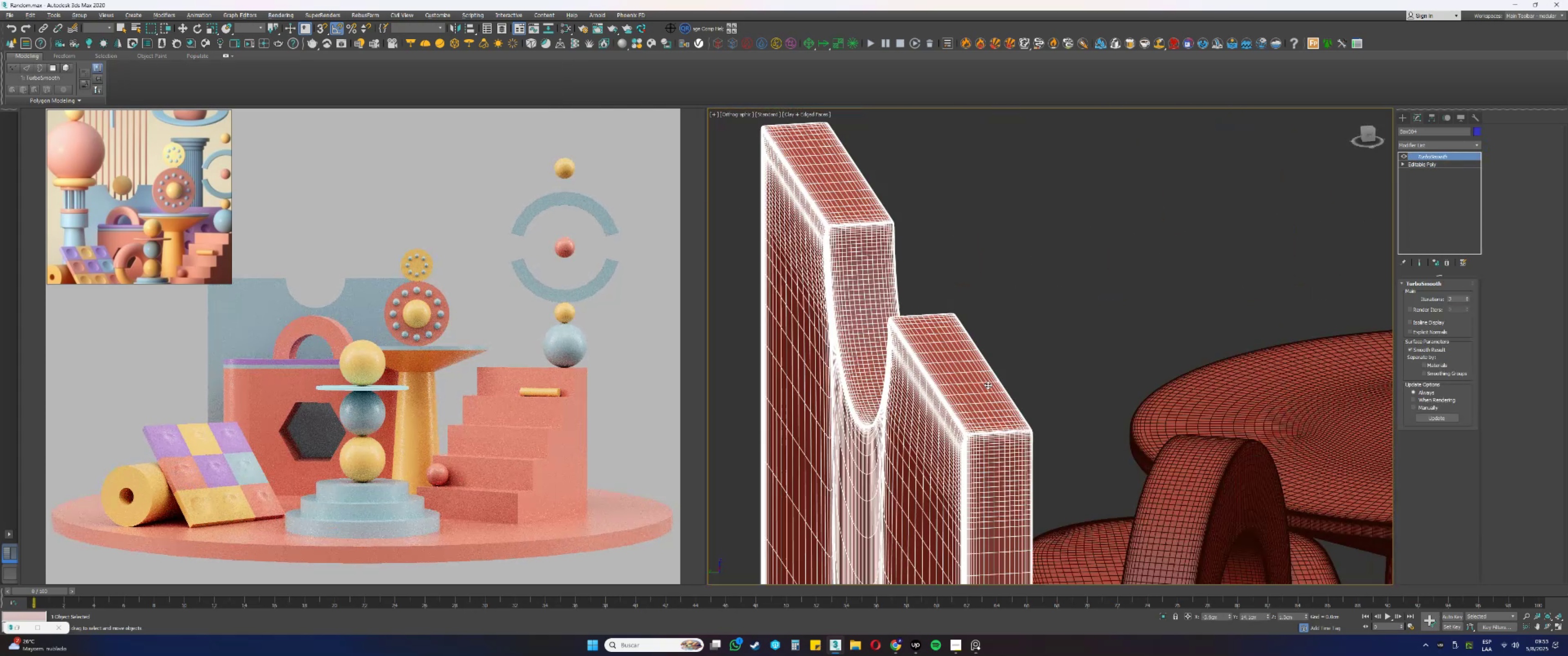 
key(F3)
 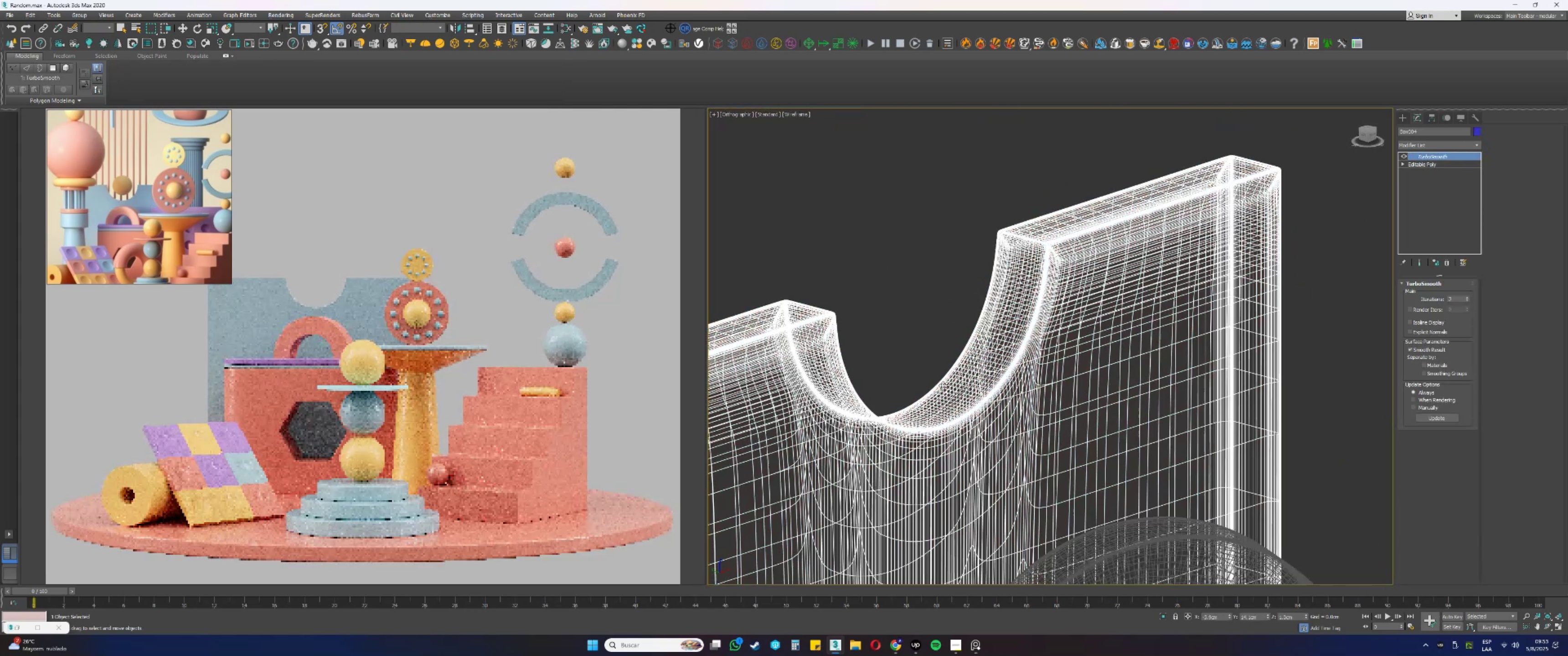 
key(F3)
 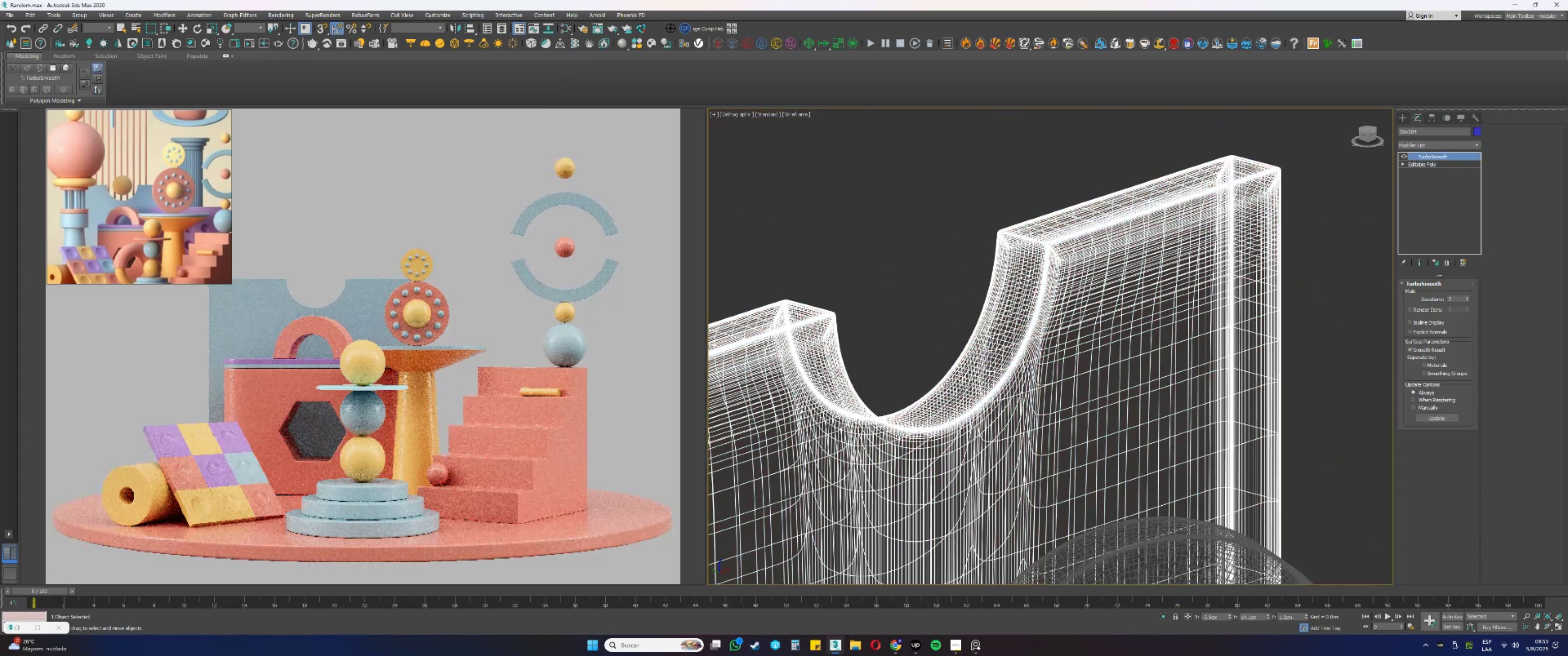 
key(F4)
 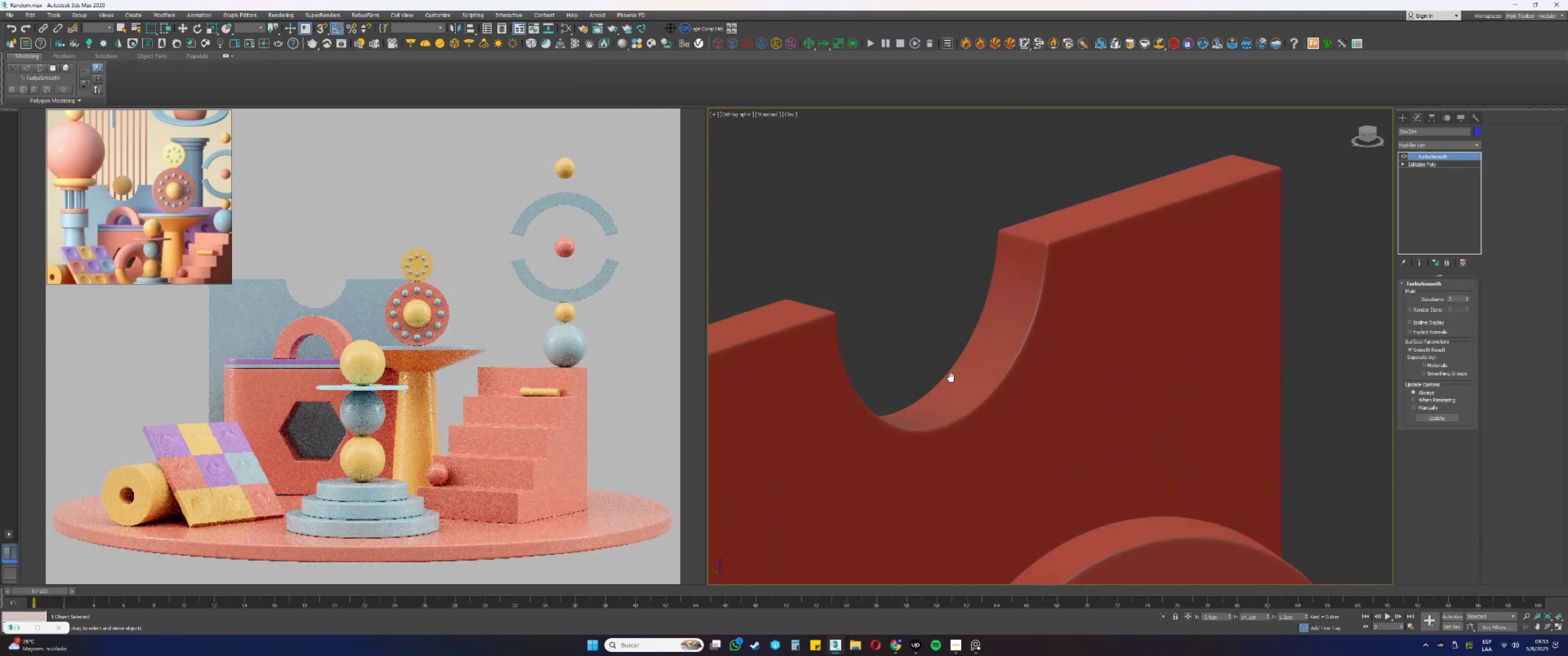 
key(Alt+AltLeft)
 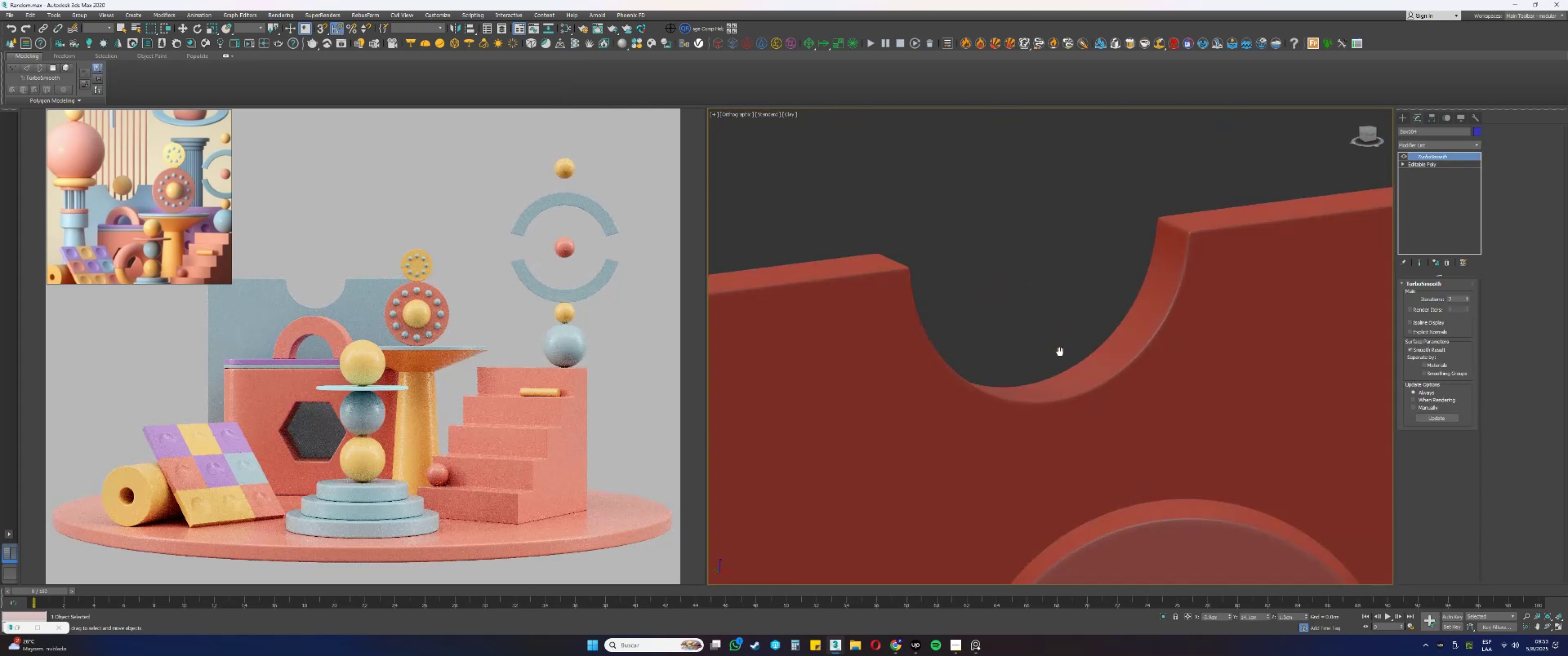 
scroll: coordinate [1043, 345], scroll_direction: down, amount: 1.0
 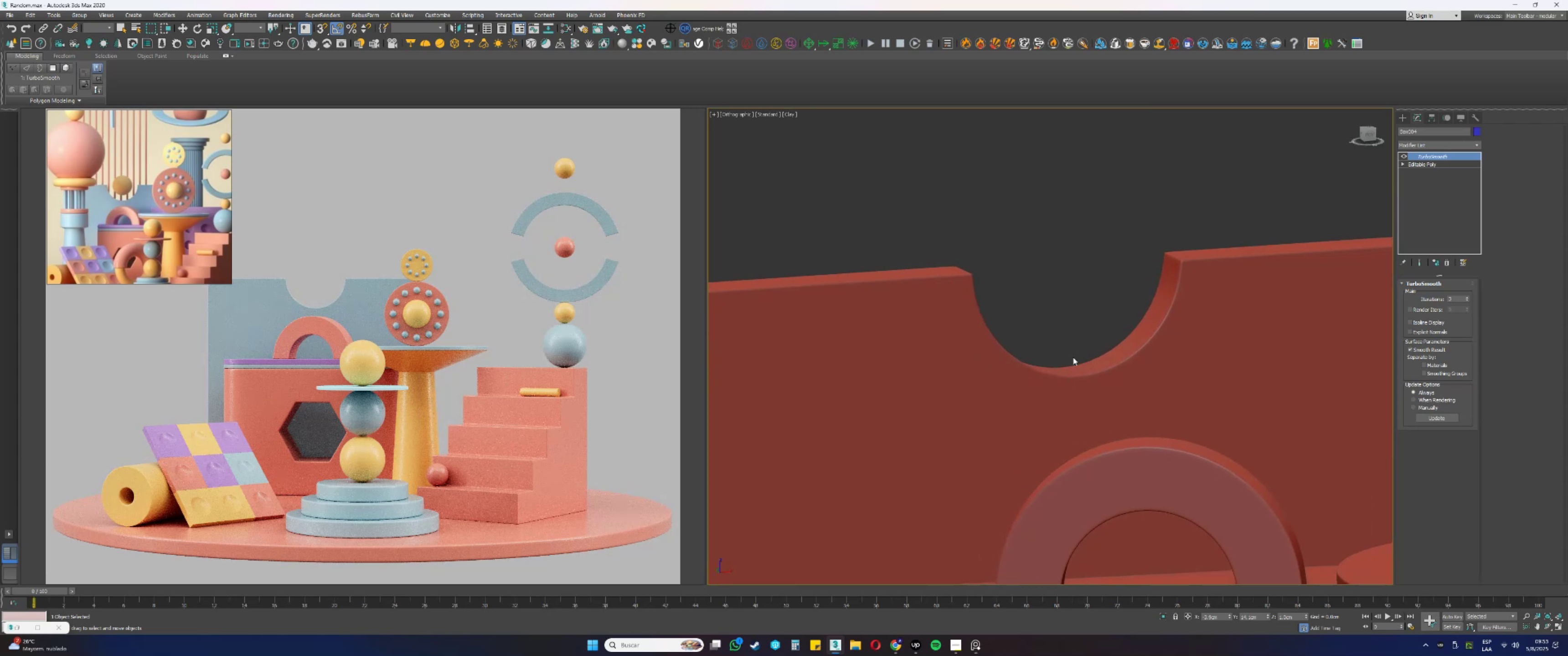 
type(fz)
 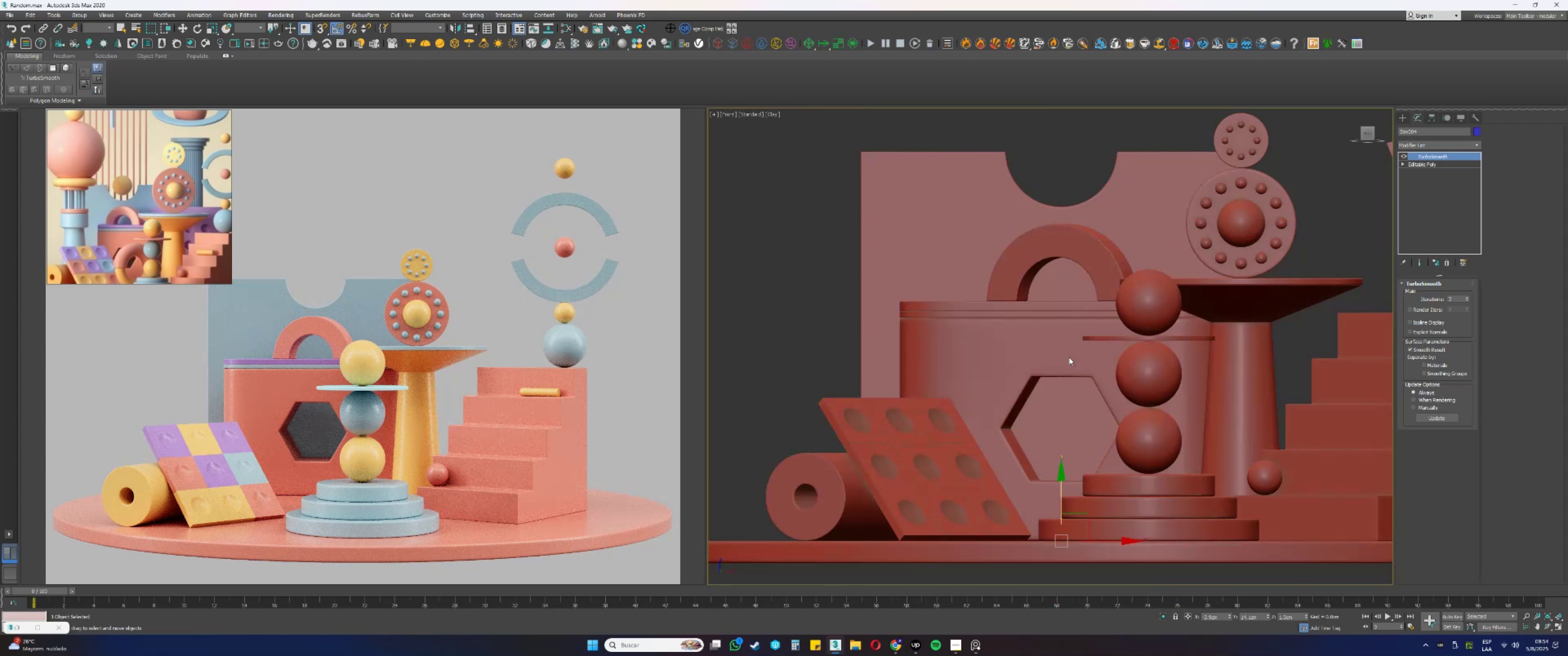 
scroll: coordinate [1025, 330], scroll_direction: down, amount: 1.0
 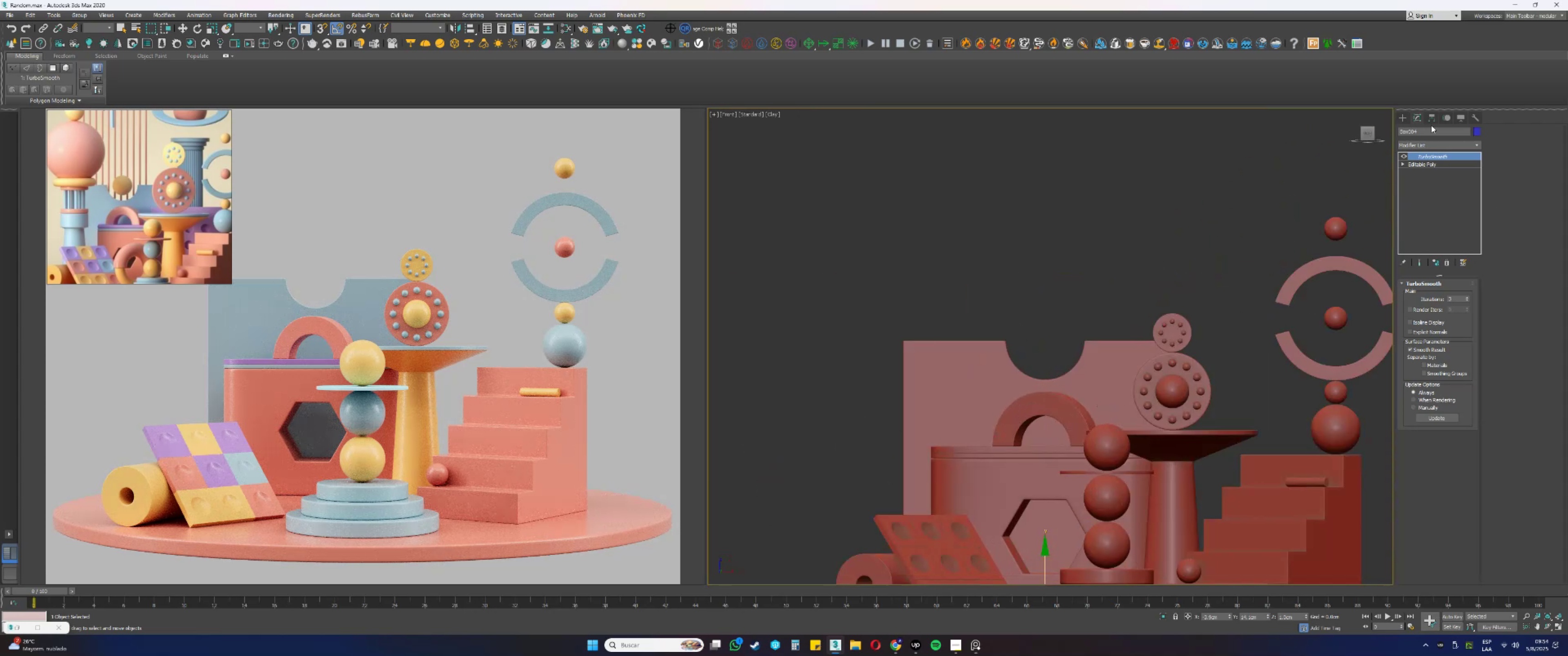 
left_click([1403, 117])
 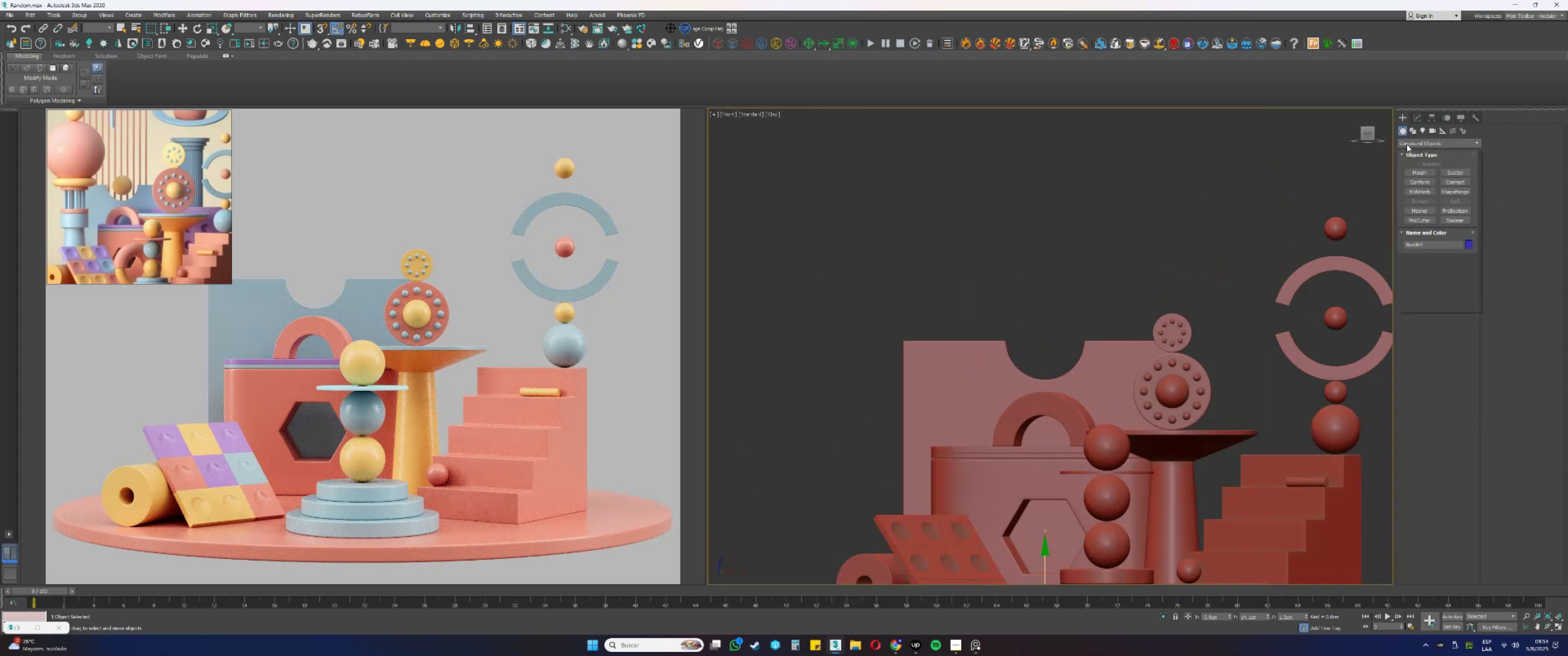 
double_click([1408, 153])
 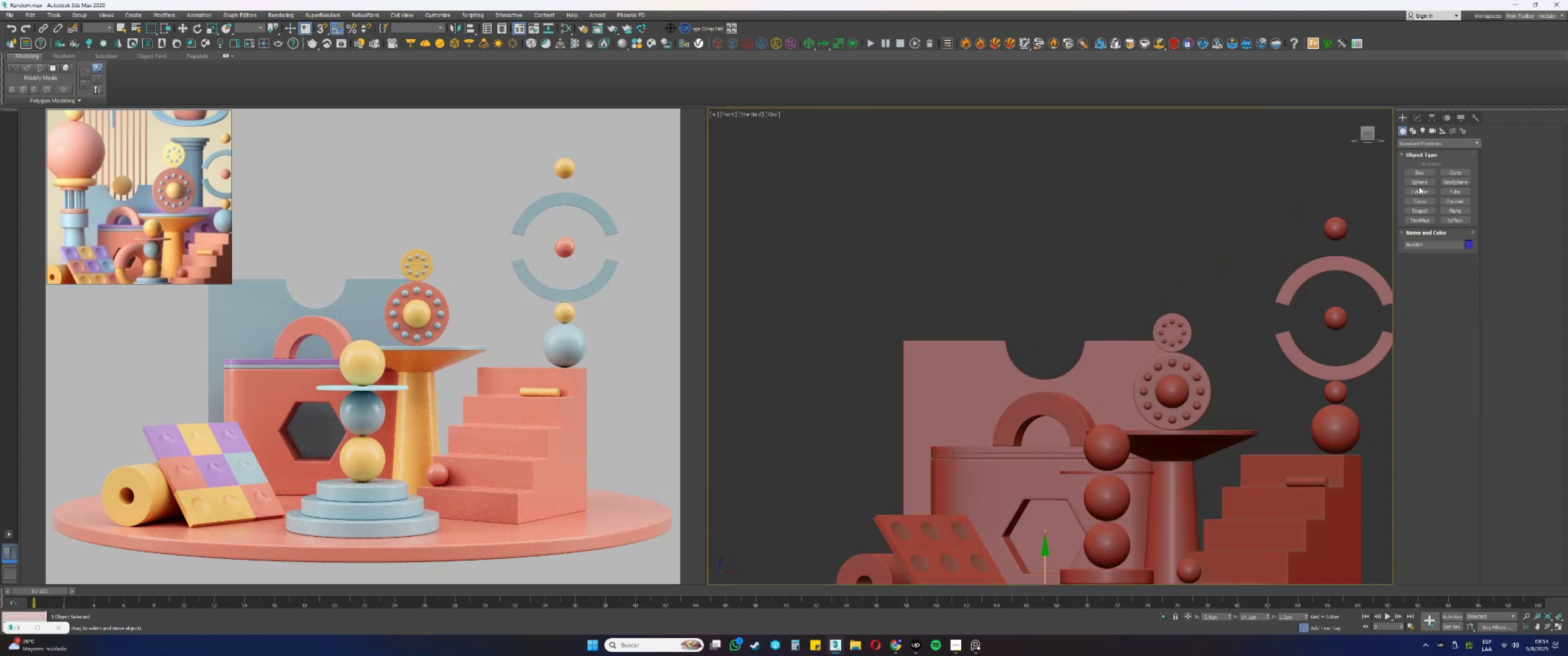 
left_click([1419, 191])
 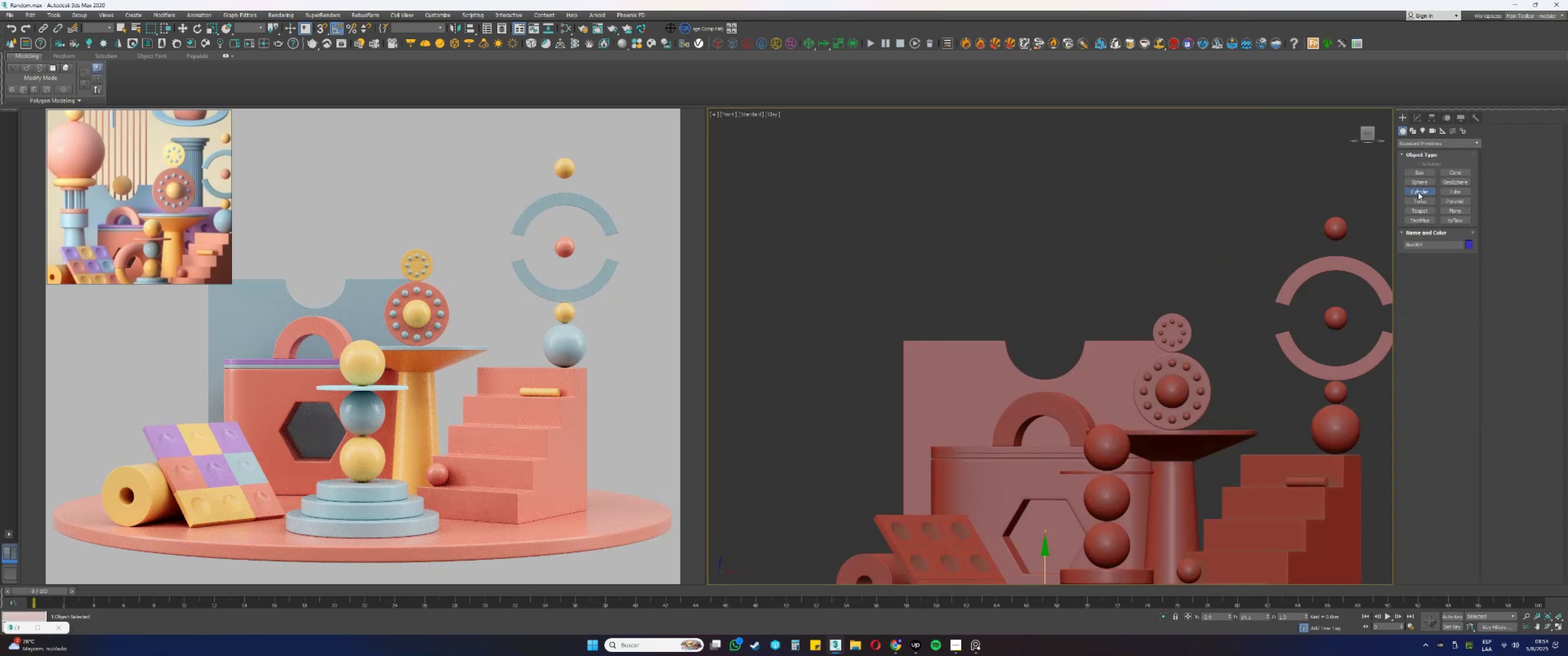 
hold_key(key=AltLeft, duration=0.33)
 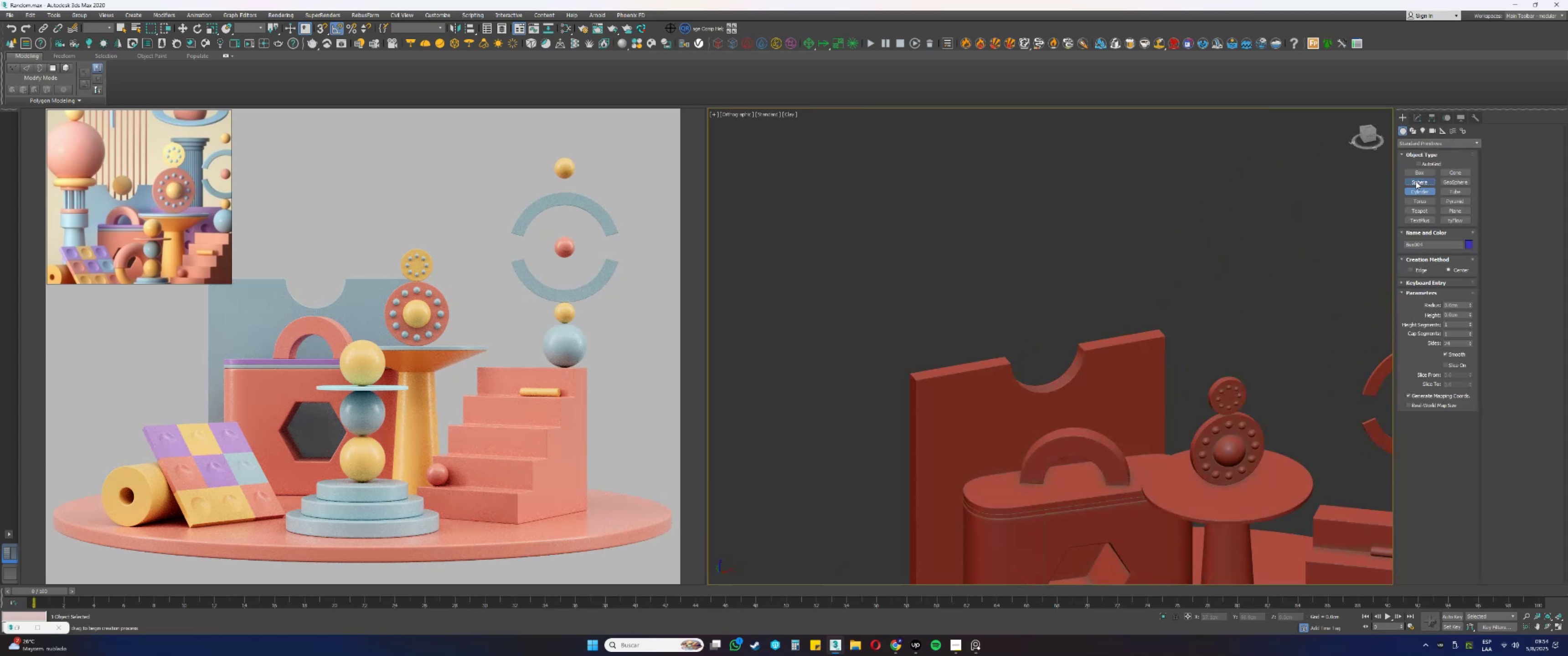 
key(F4)
 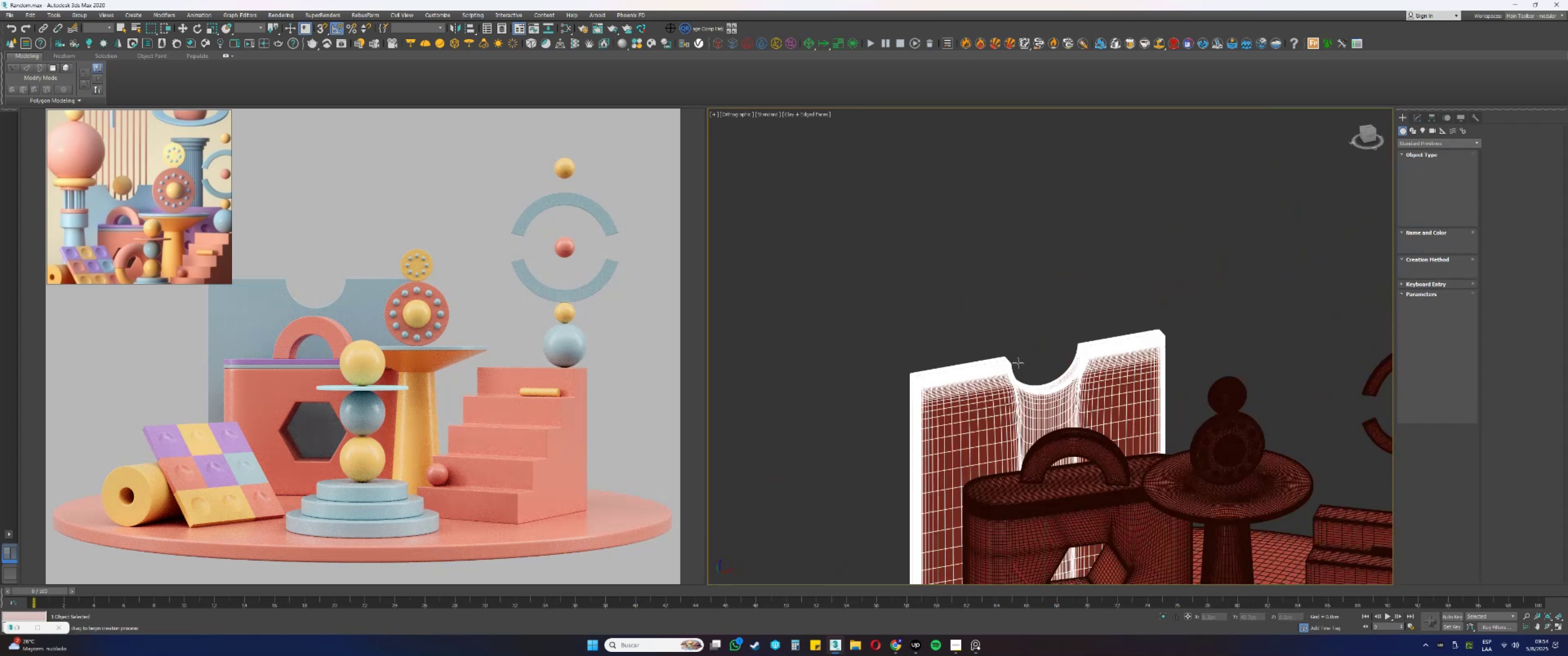 
scroll: coordinate [1053, 380], scroll_direction: up, amount: 5.0
 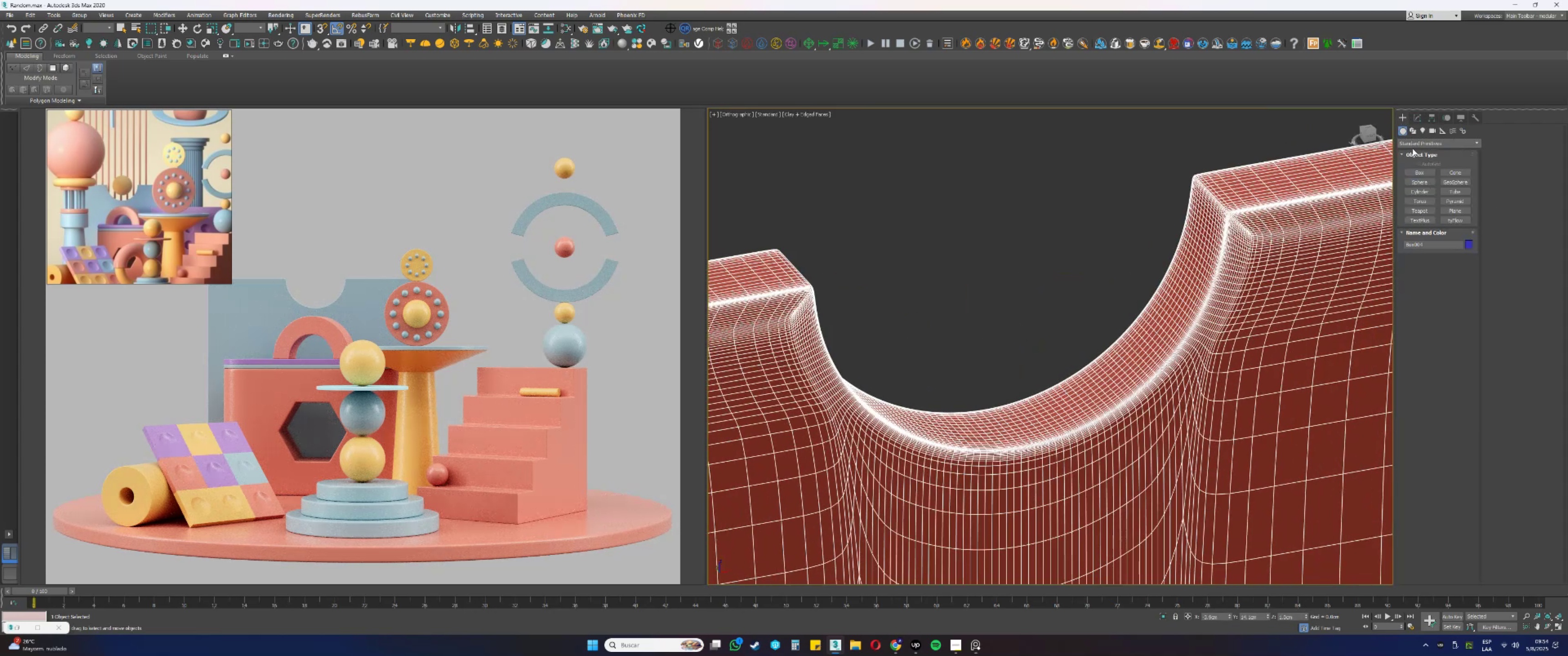 
left_click([1417, 118])
 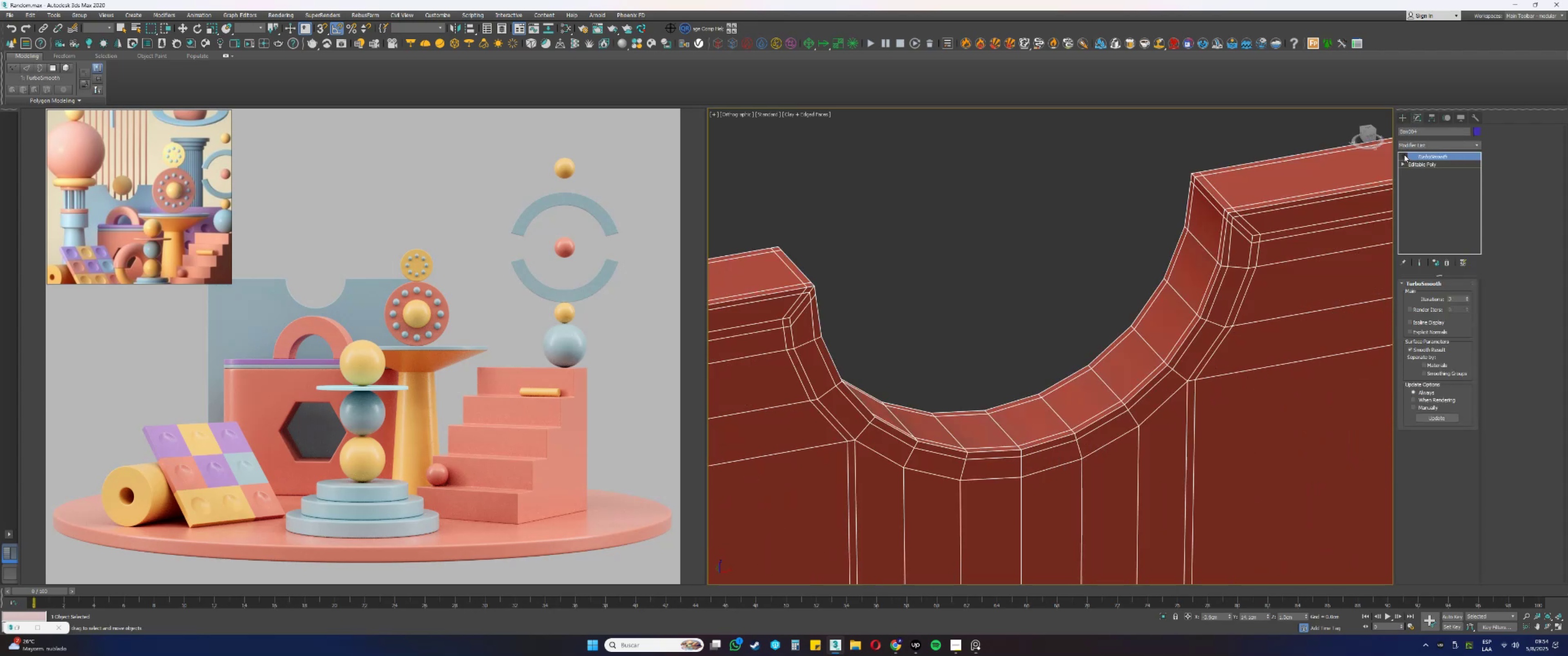 
double_click([1402, 115])
 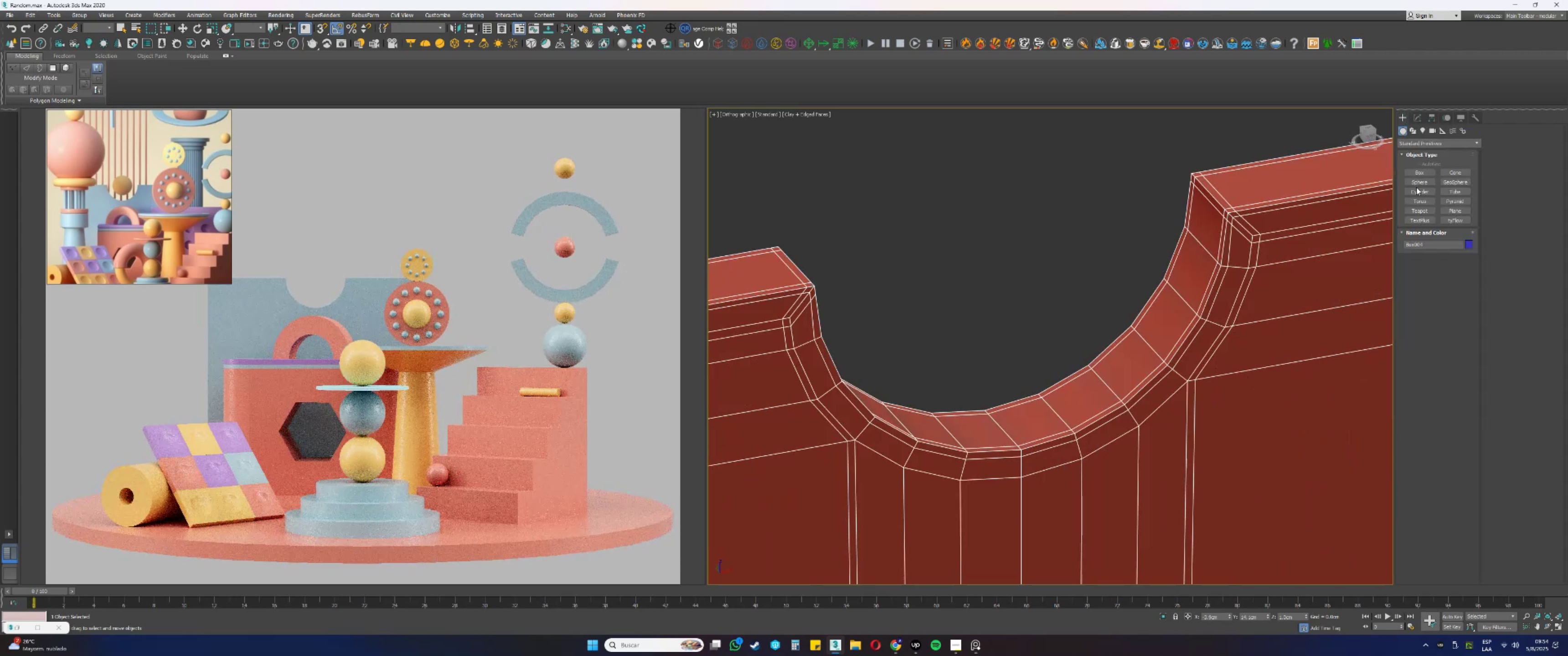 
left_click([1415, 181])
 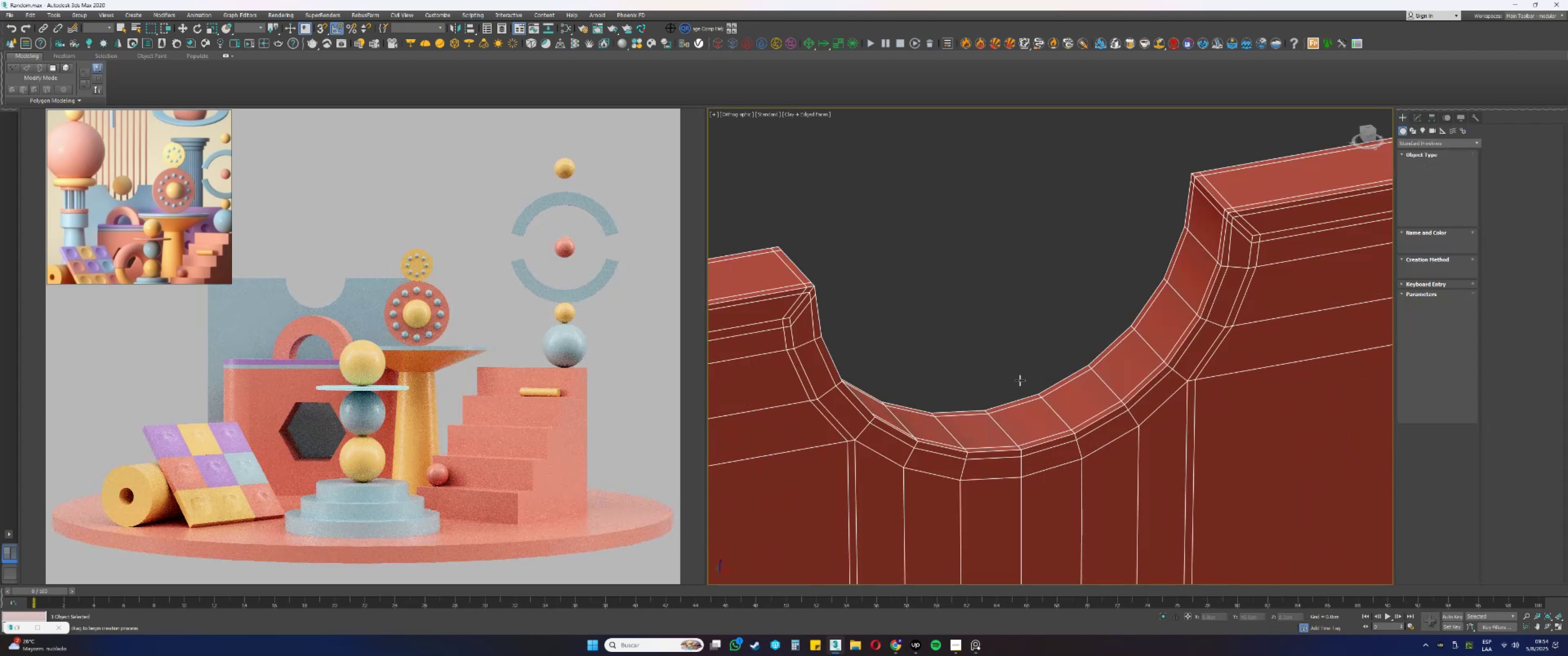 
type(ssssfz)
 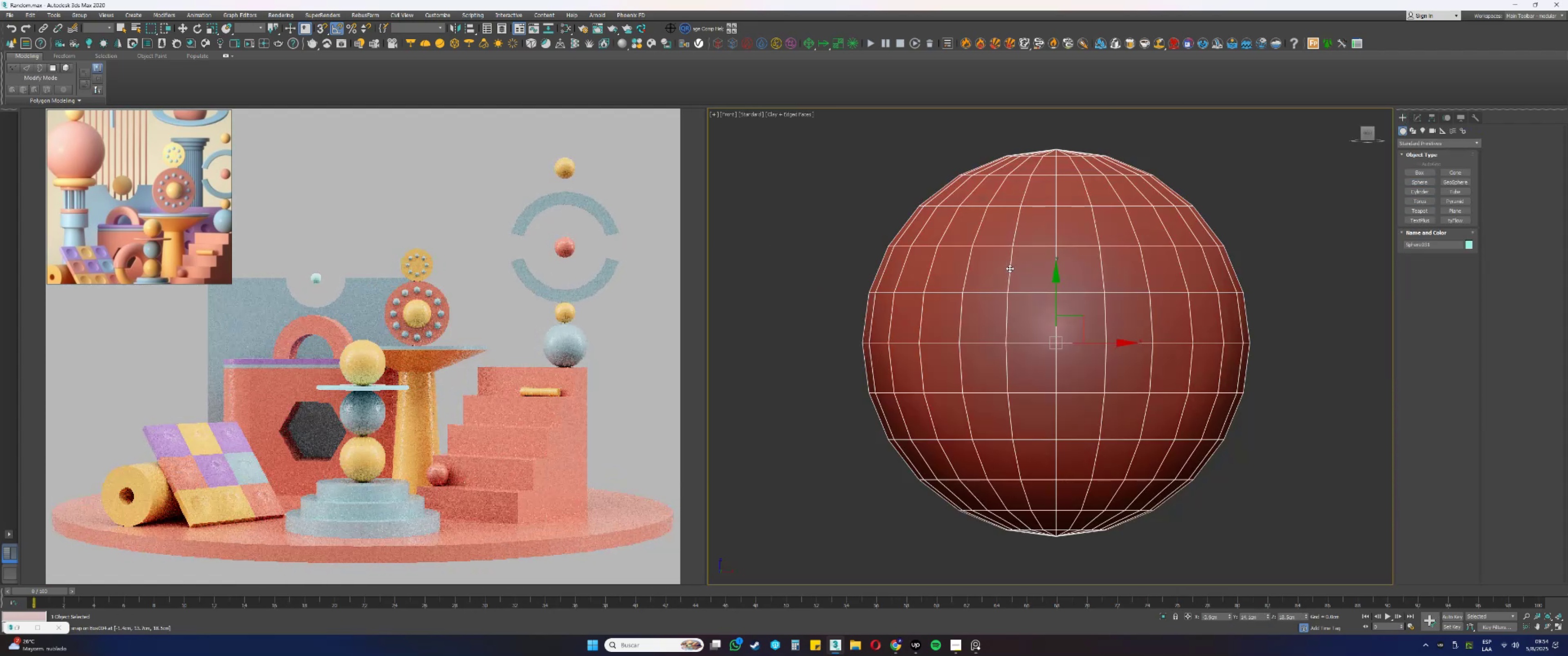 
left_click_drag(start_coordinate=[1003, 428], to_coordinate=[1016, 444])
 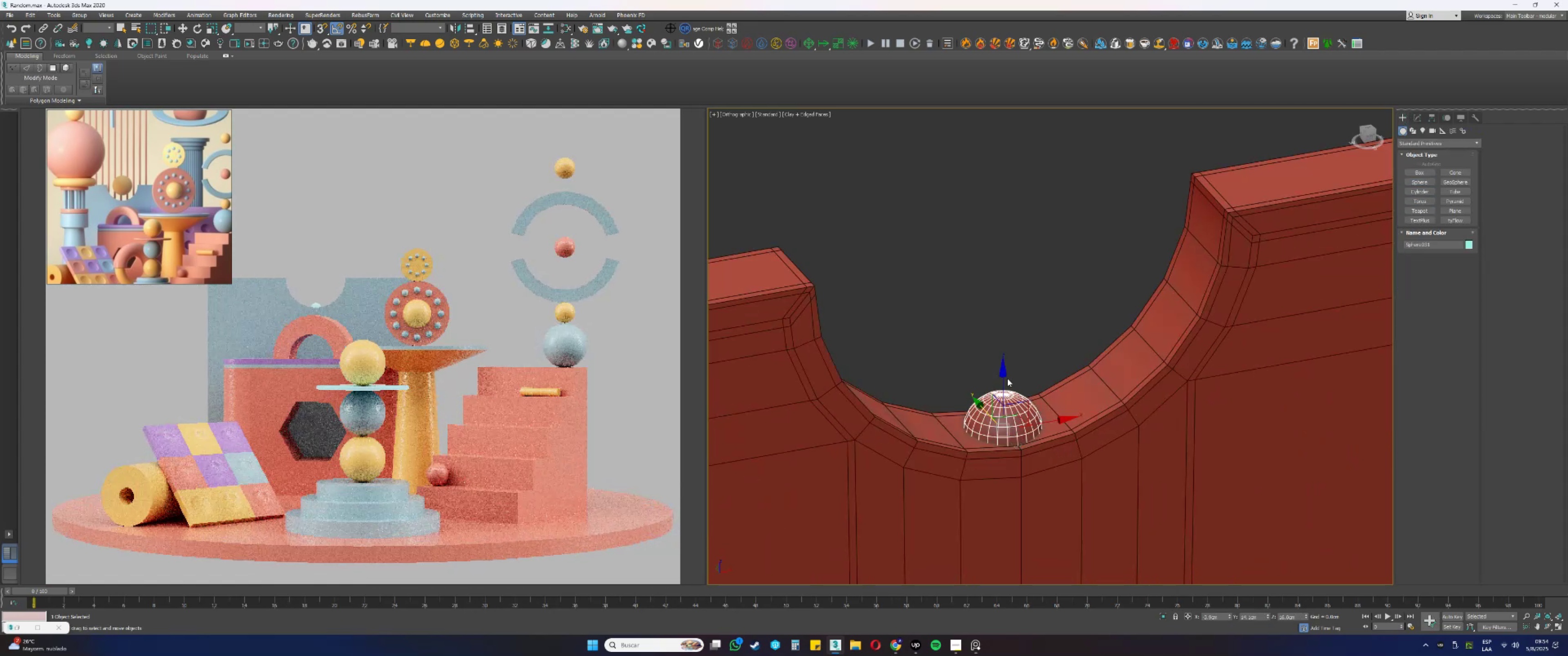 
left_click_drag(start_coordinate=[1002, 380], to_coordinate=[1223, 207])
 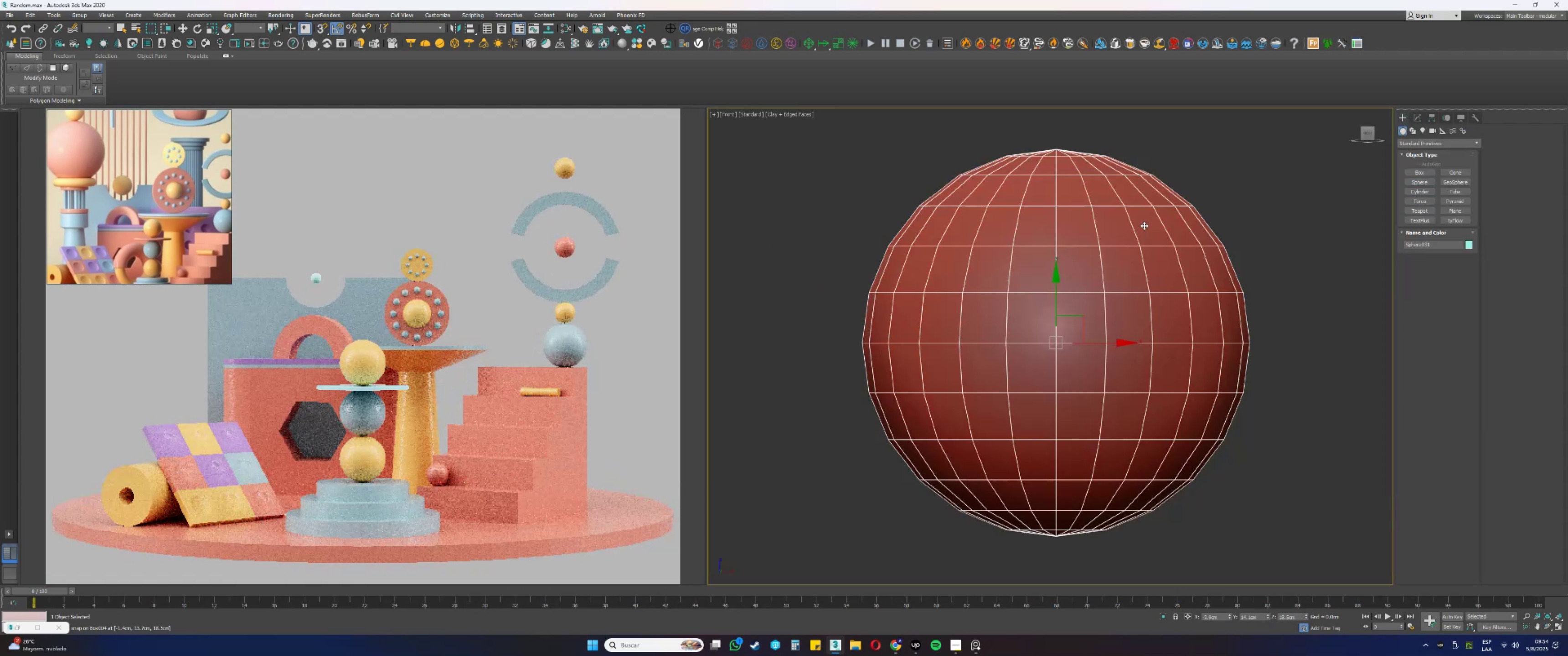 
scroll: coordinate [1010, 268], scroll_direction: down, amount: 6.0
 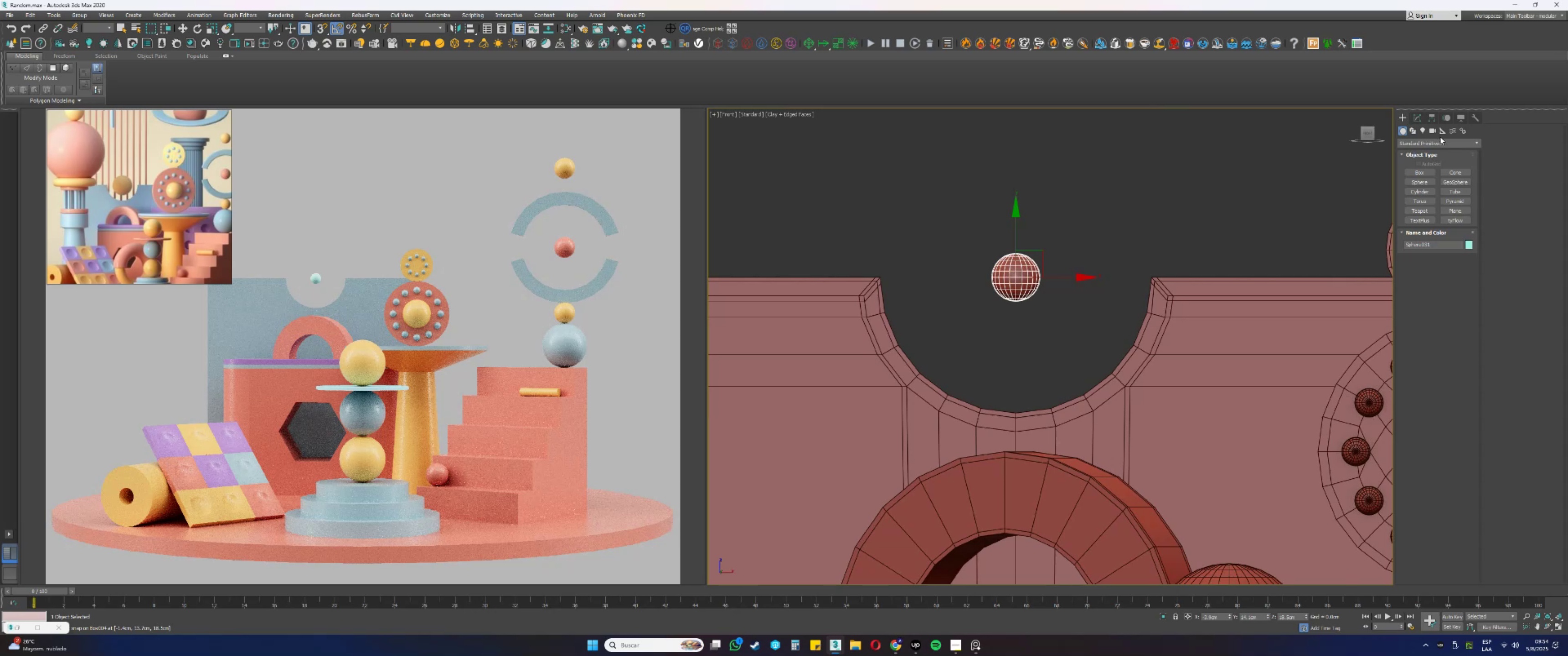 
left_click([1411, 118])
 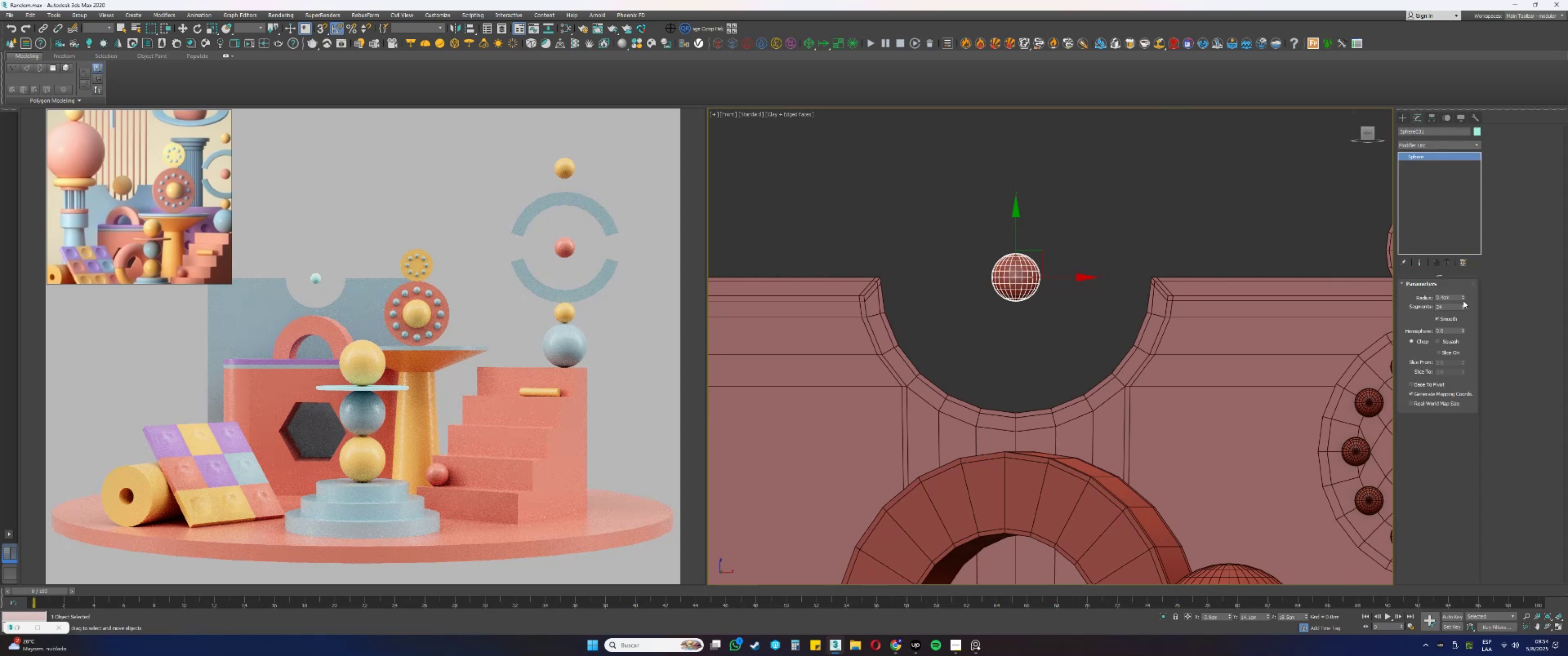 
left_click_drag(start_coordinate=[1462, 297], to_coordinate=[1445, 251])
 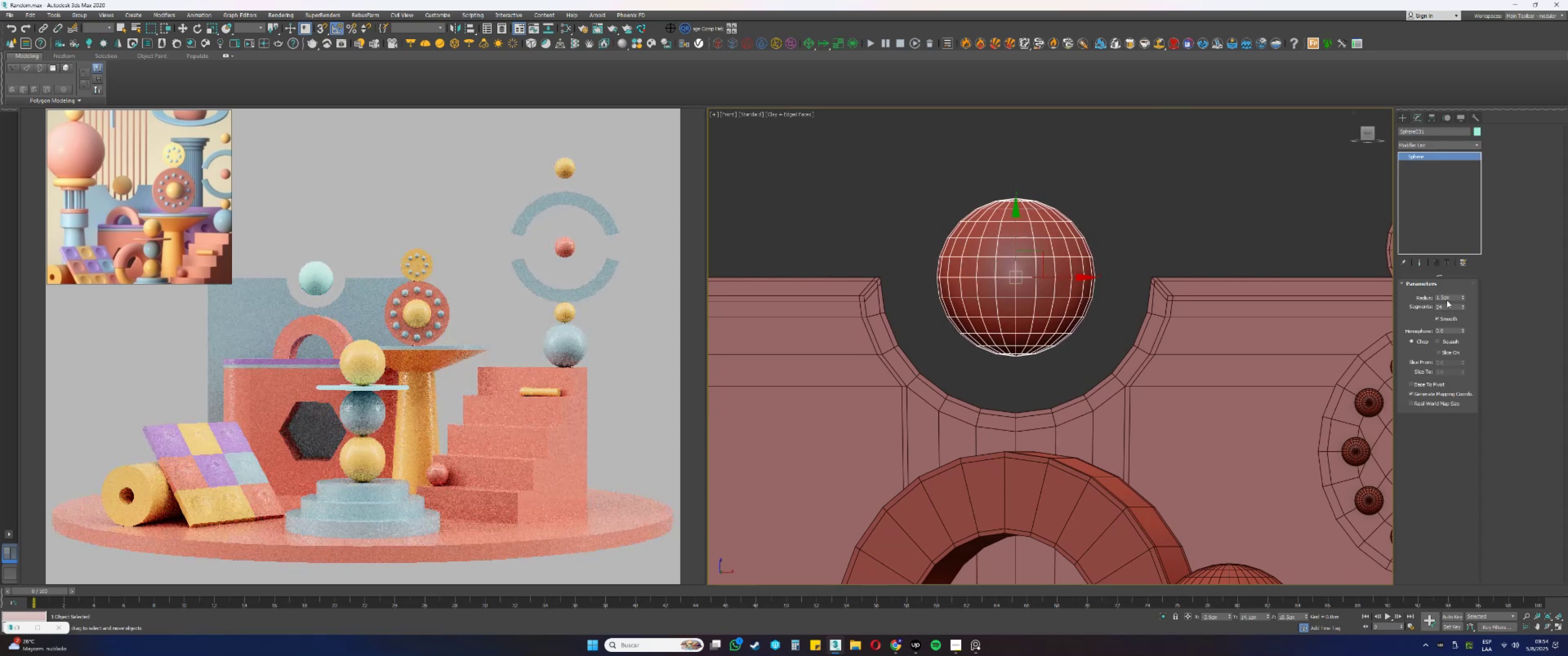 
left_click_drag(start_coordinate=[1455, 299], to_coordinate=[1374, 296])
 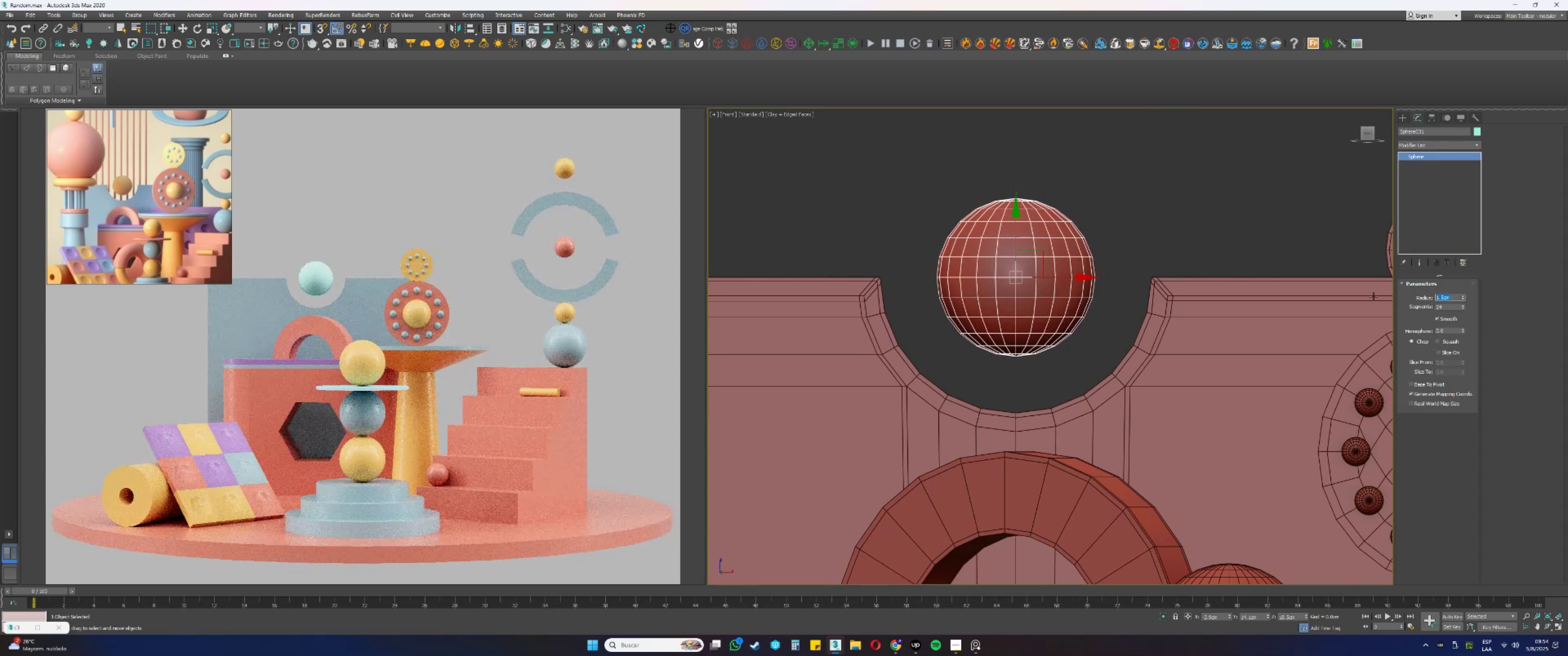 
key(Numpad1)
 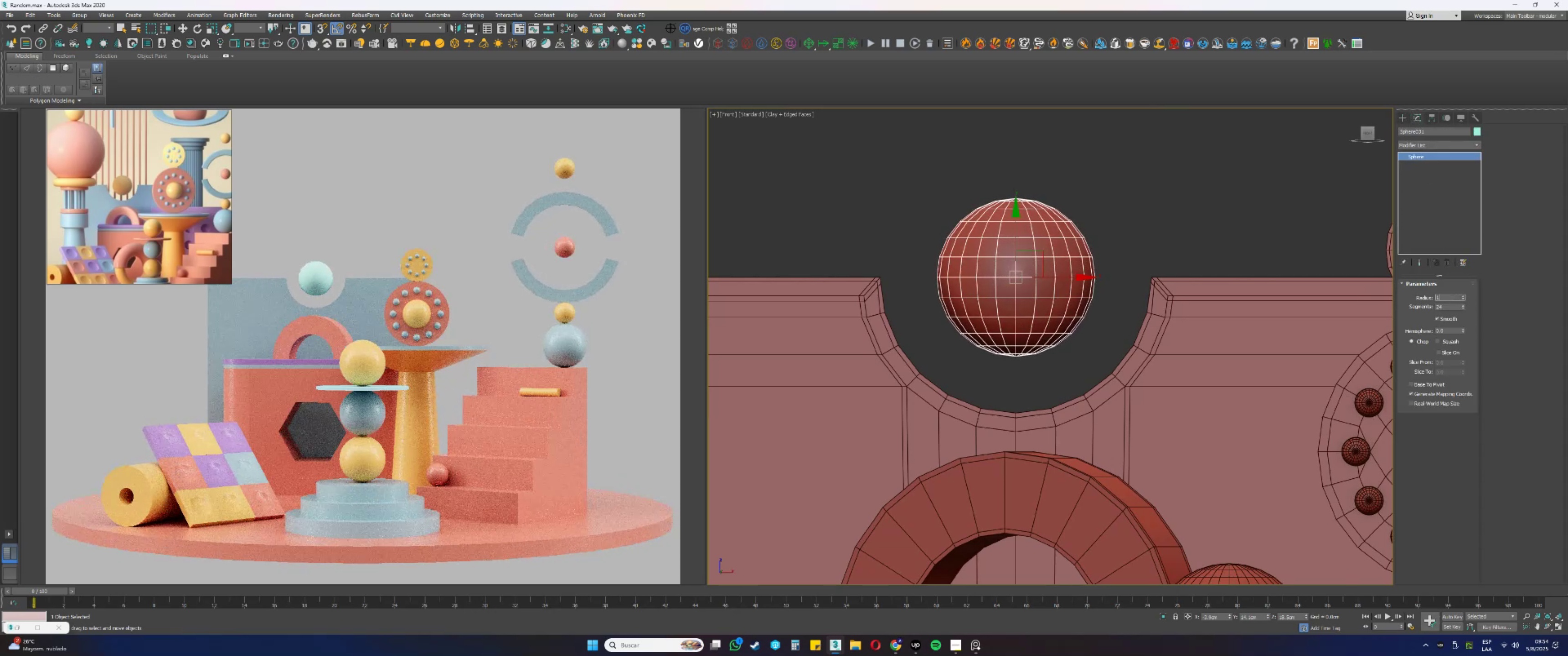 
key(NumpadDecimal)
 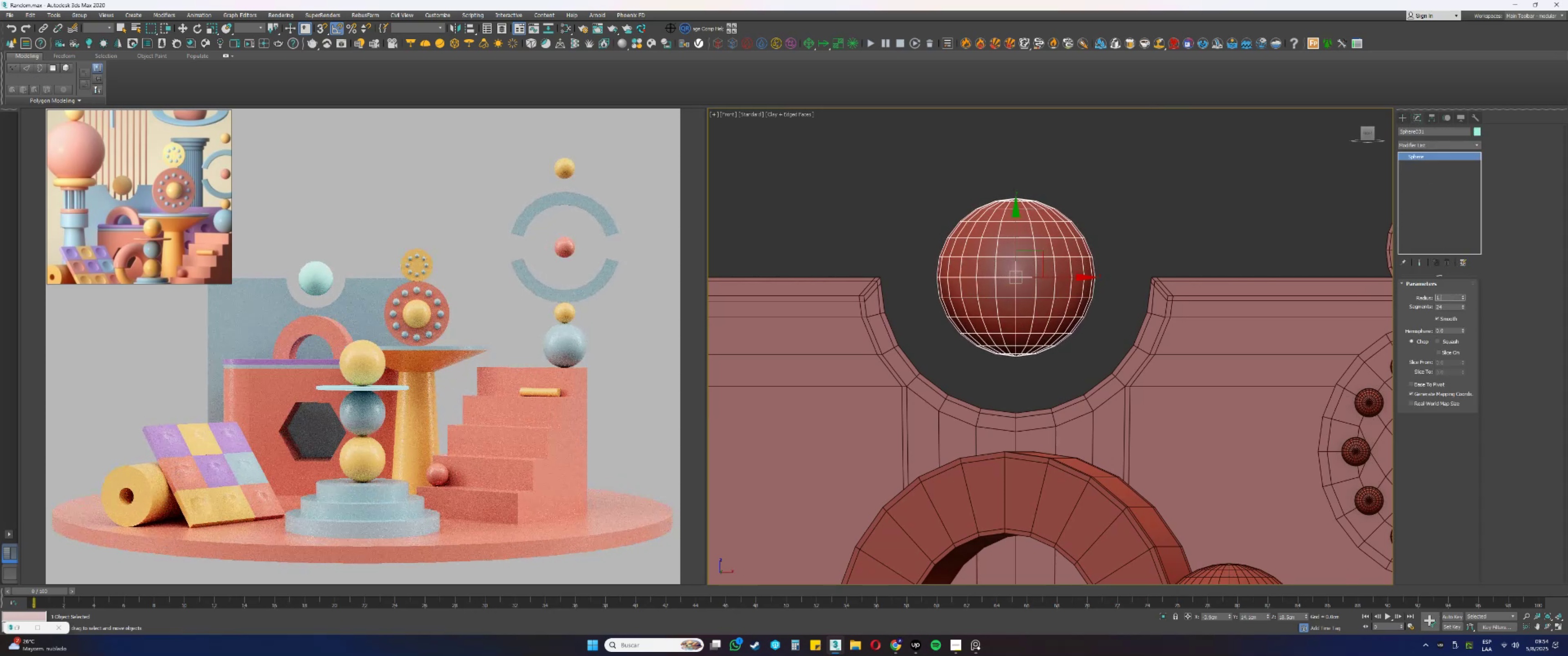 
key(Numpad6)
 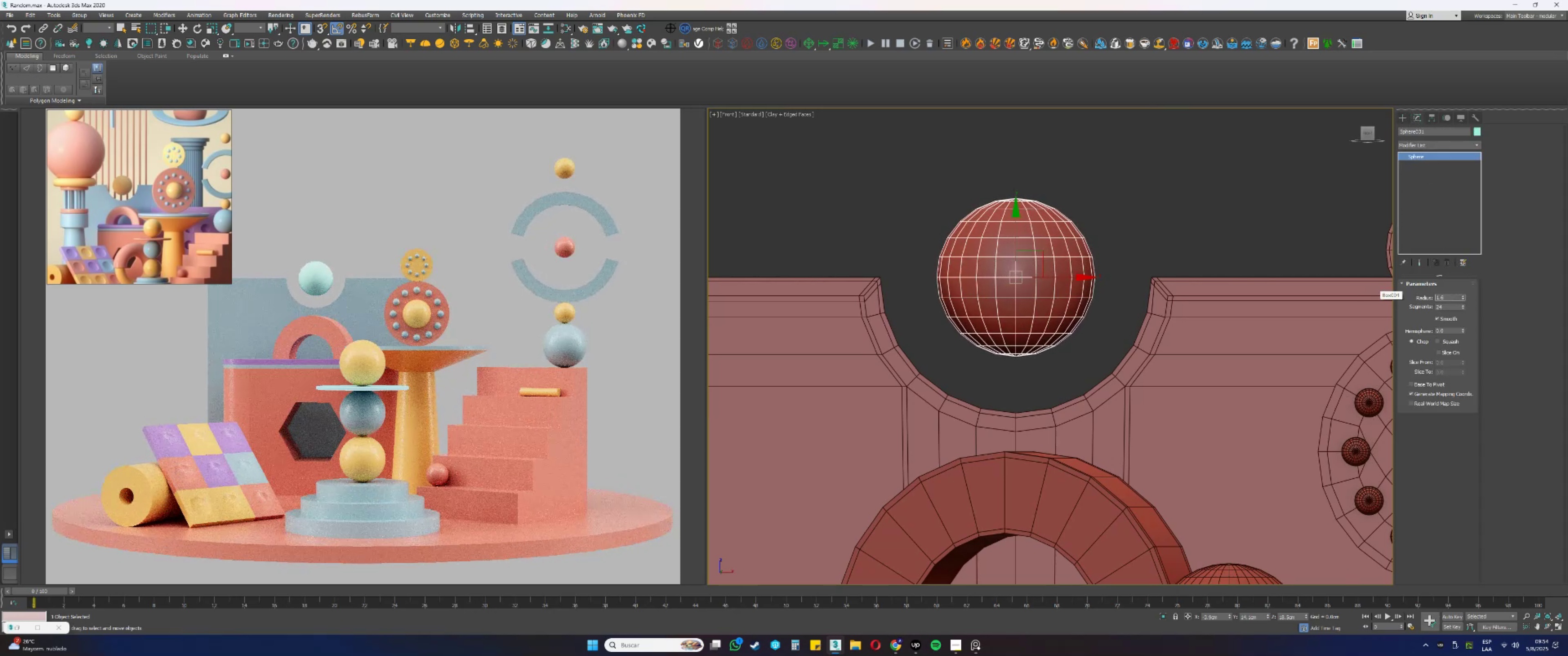 
key(NumpadEnter)
 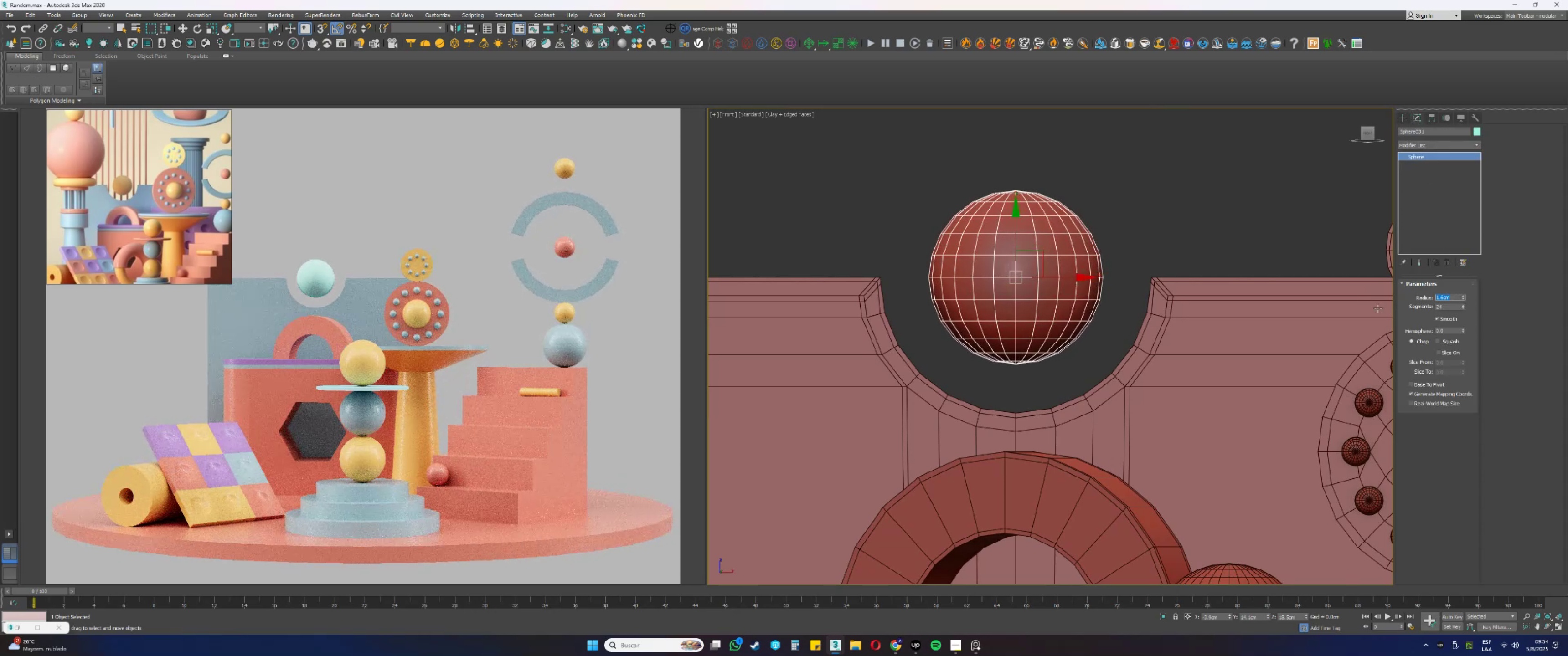 
left_click_drag(start_coordinate=[1444, 307], to_coordinate=[1405, 305])
 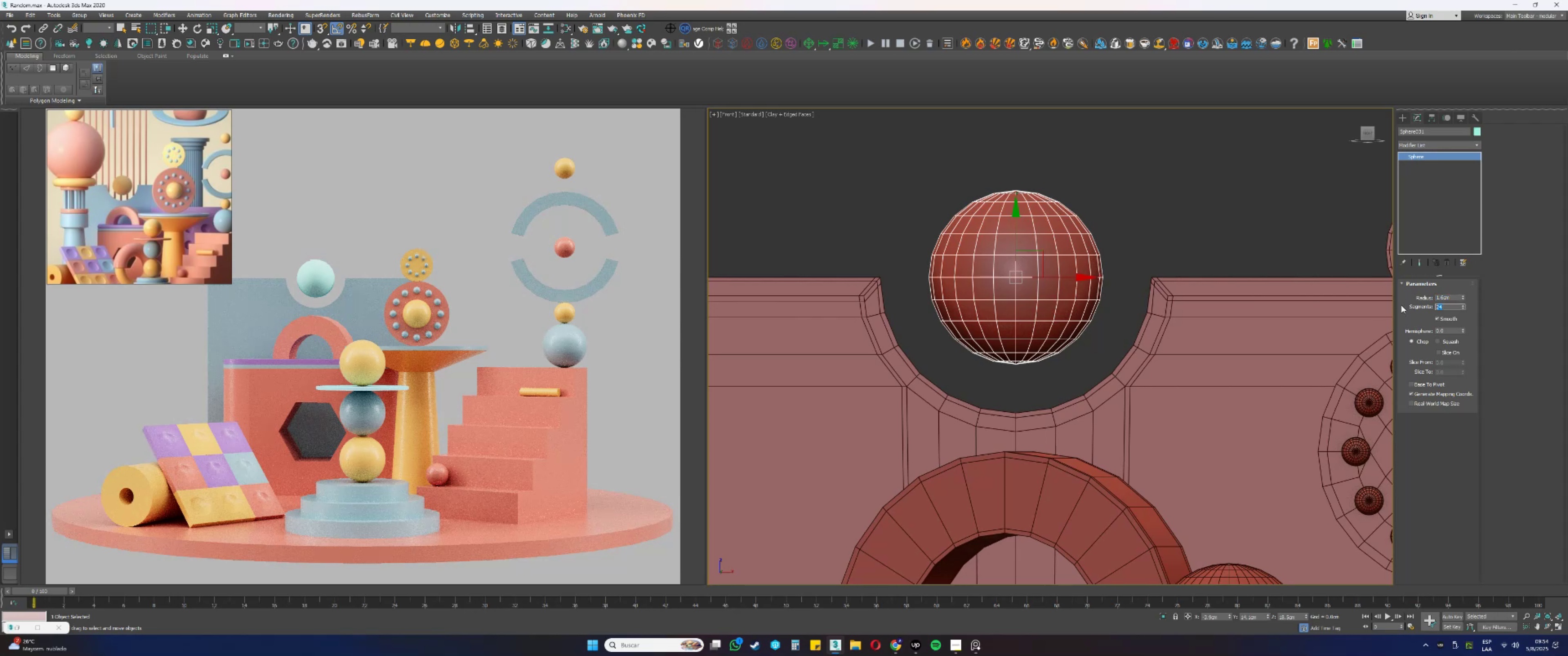 
key(Numpad3)
 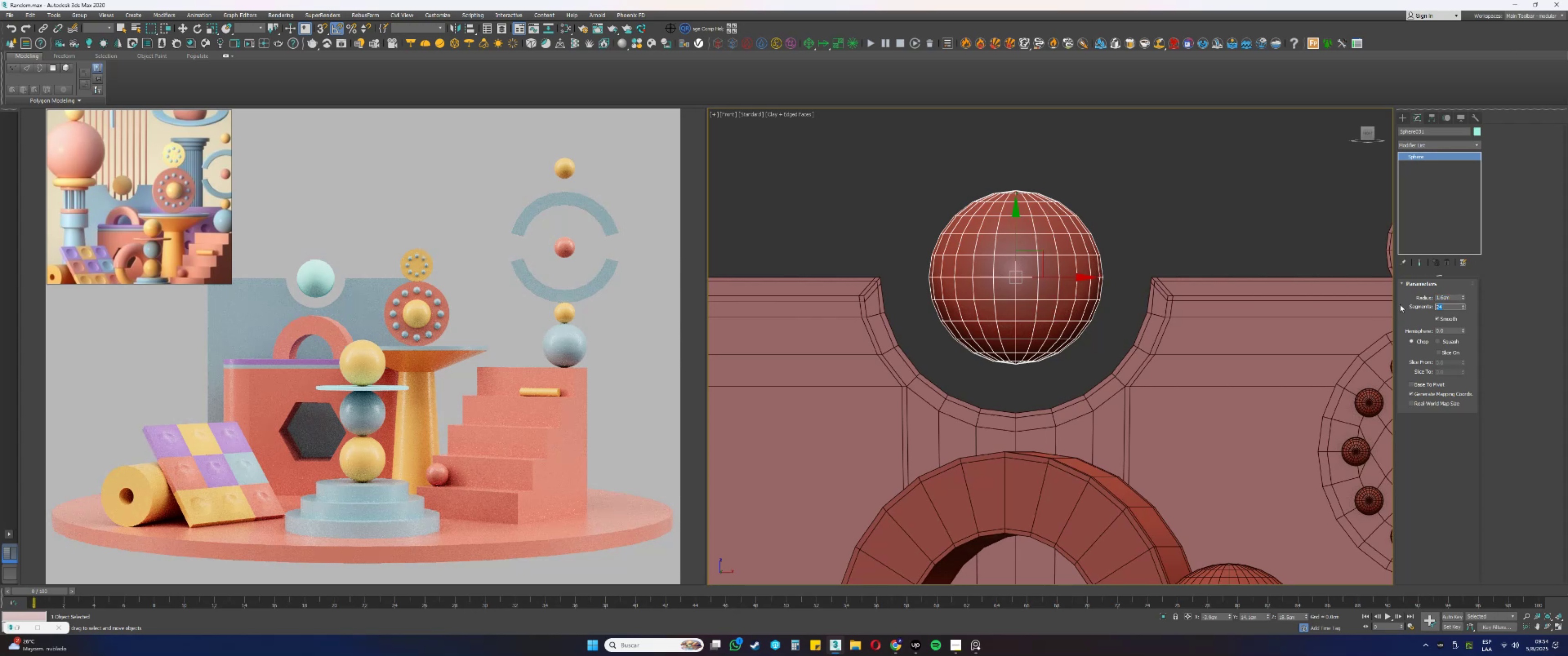 
key(Numpad6)
 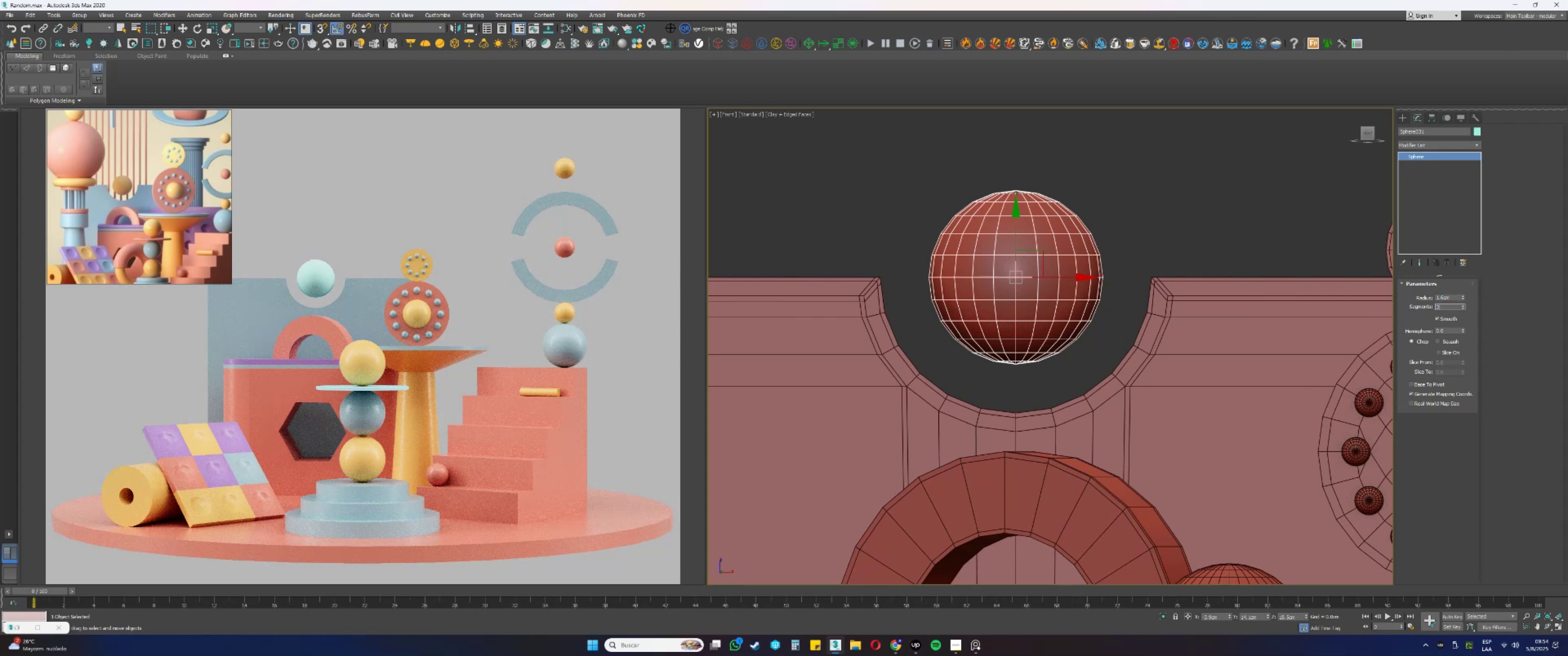 
key(NumpadEnter)
 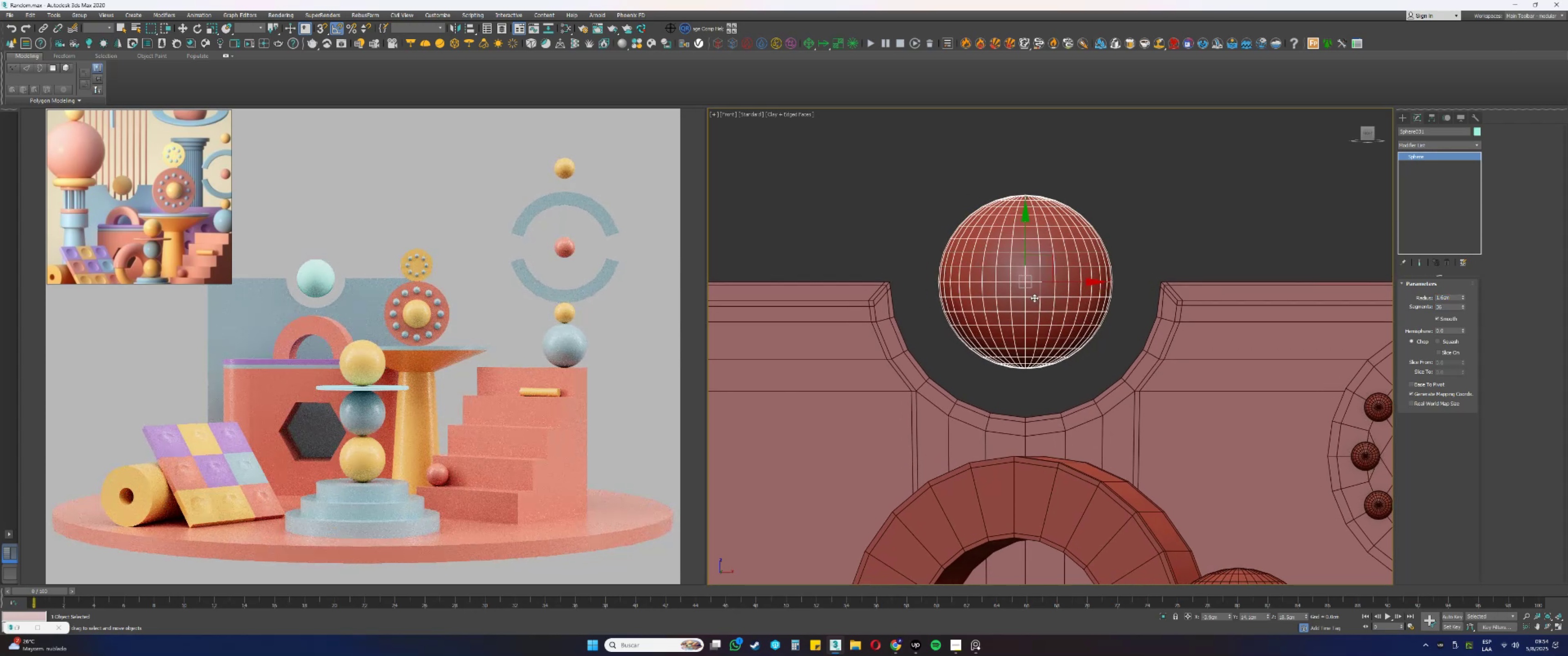 
right_click([1418, 155])
 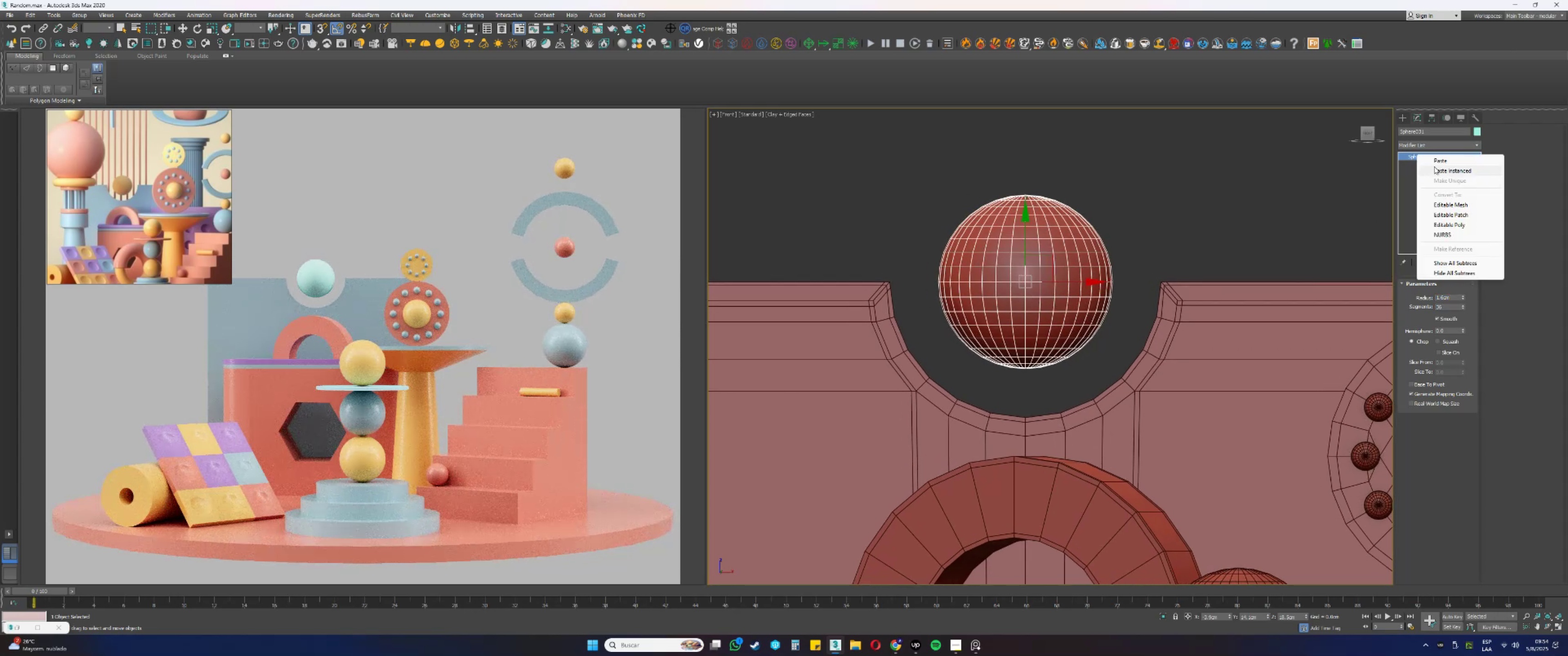 
left_click([1439, 171])
 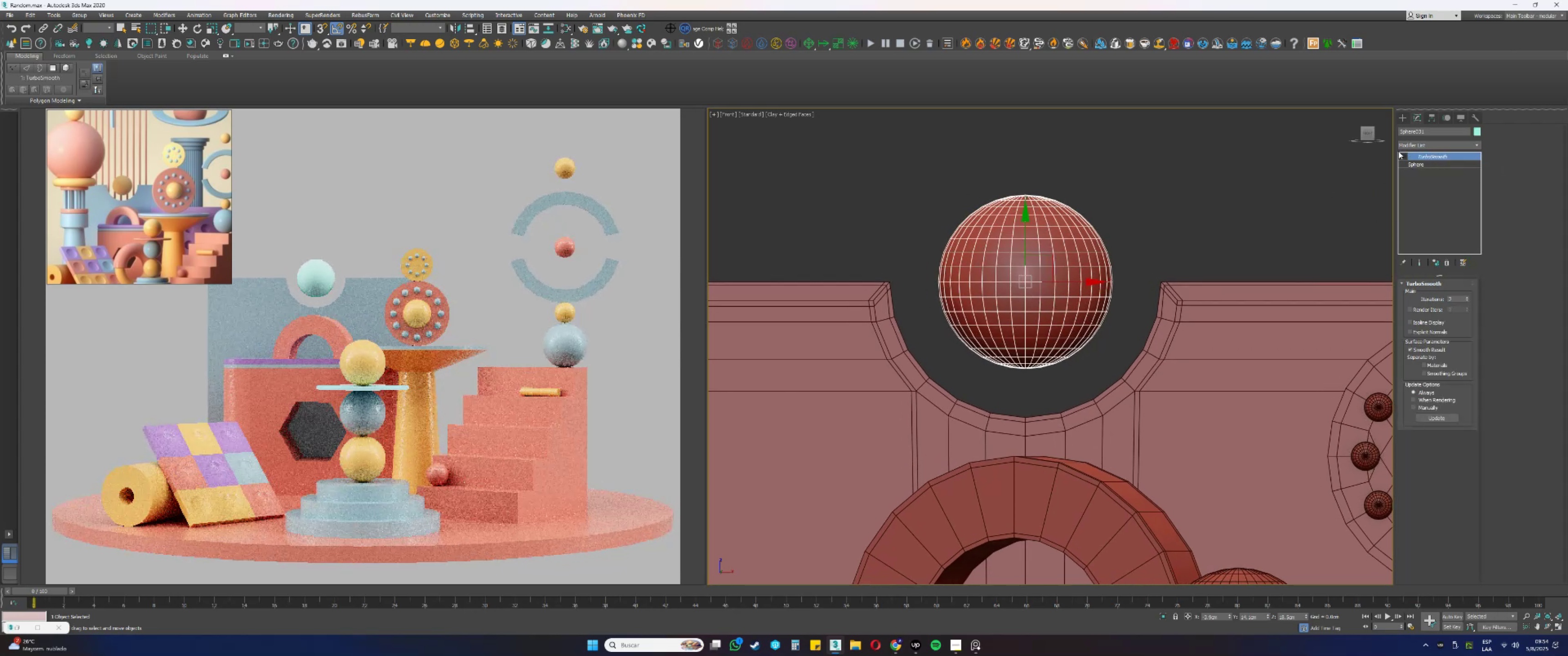 
left_click([1402, 156])
 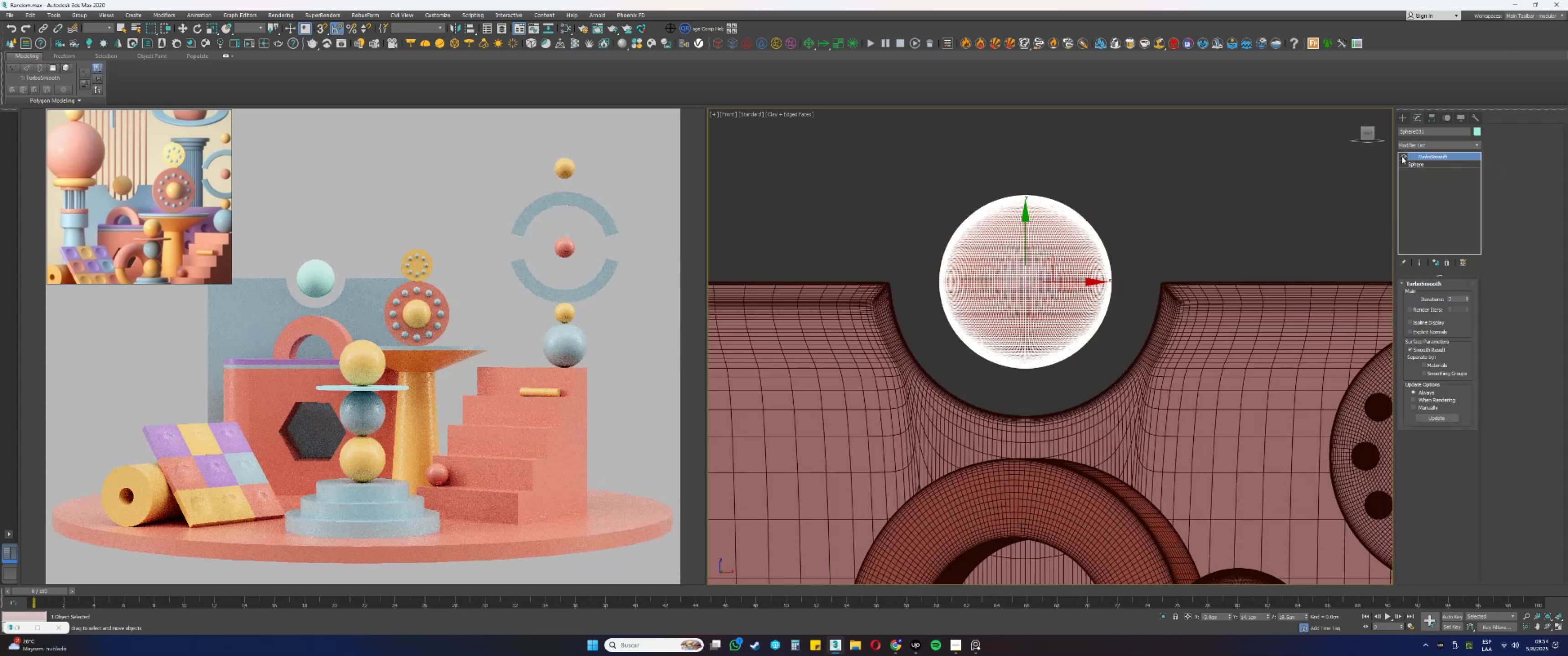 
key(F3)
 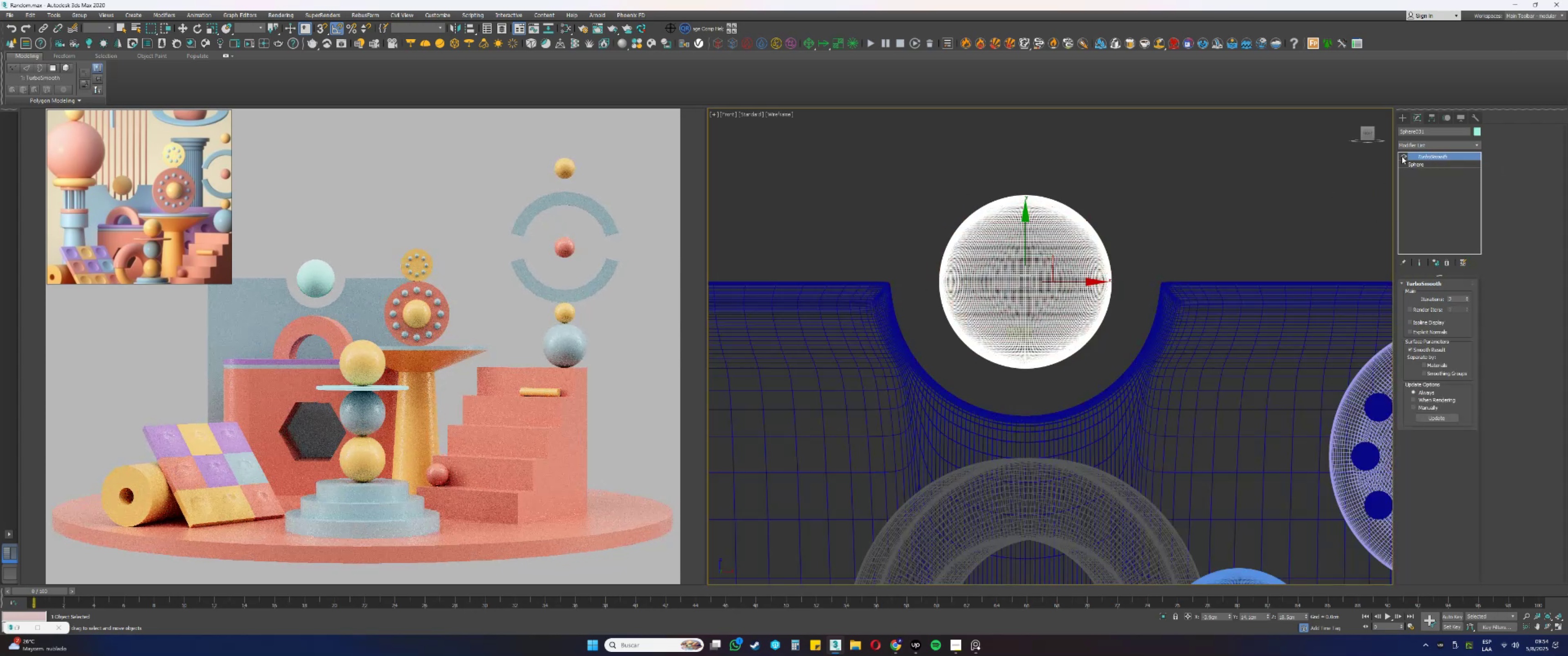 
key(F3)
 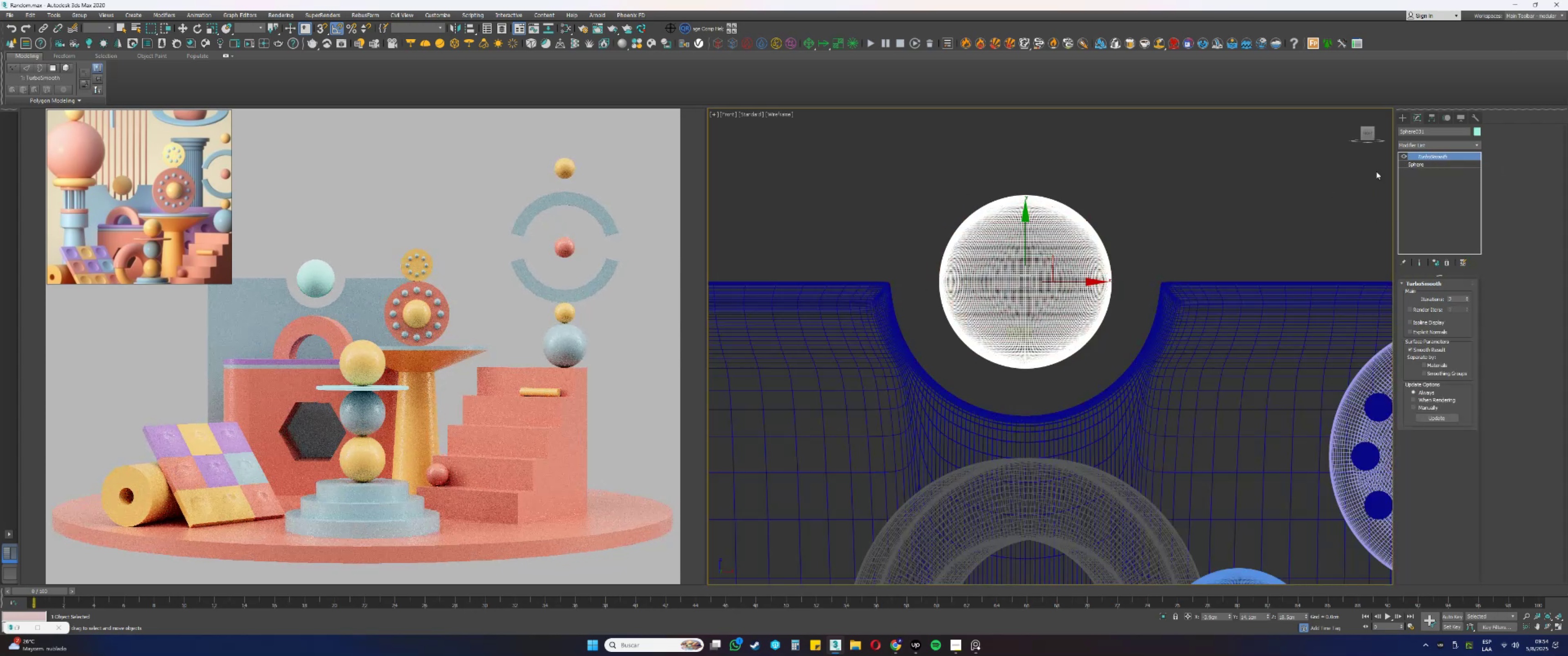 
key(F4)
 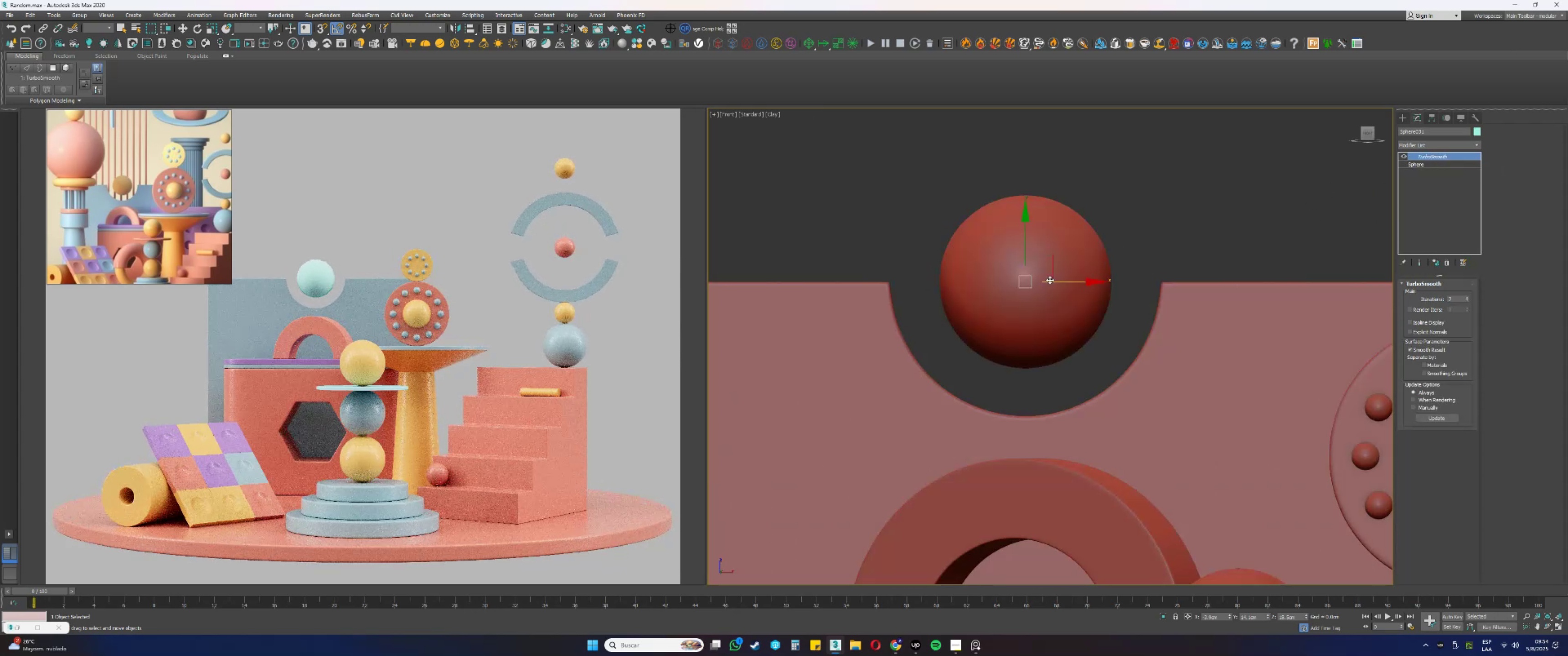 
key(F4)
 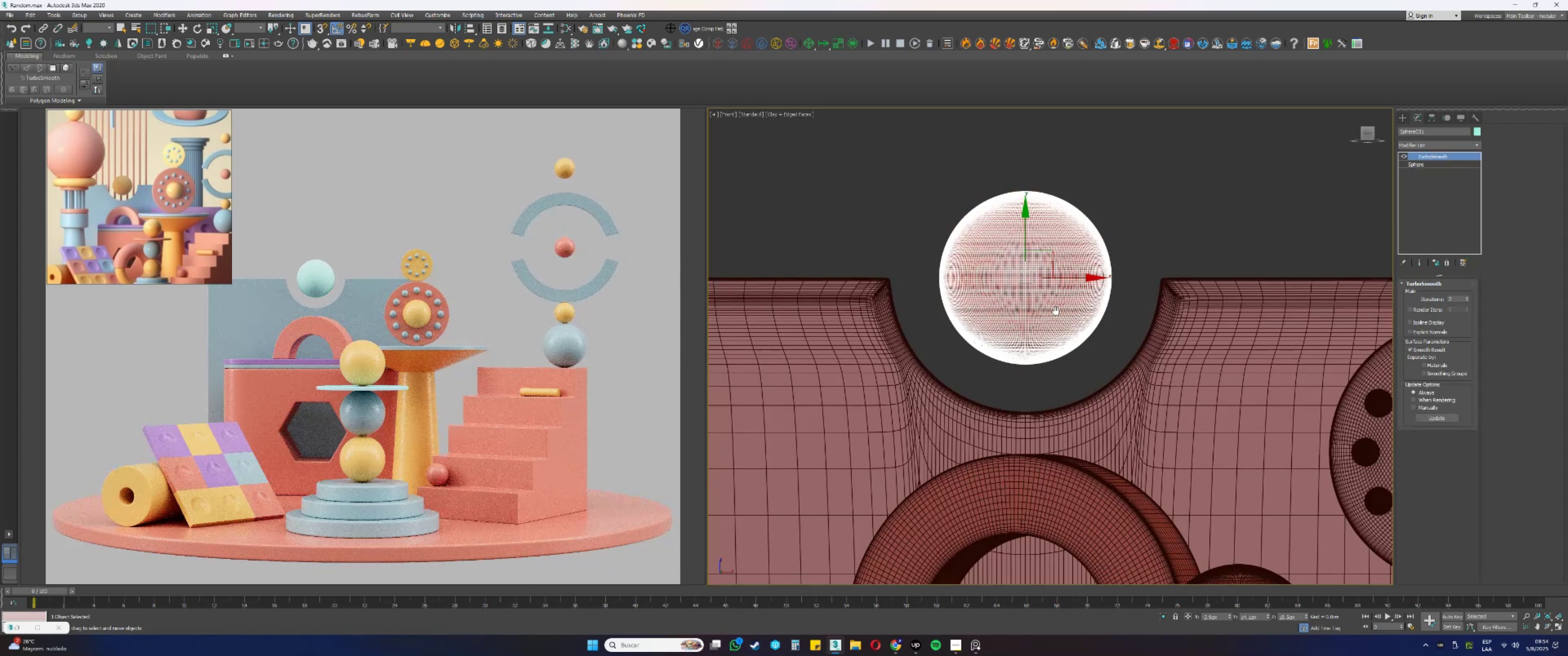 
key(M)
 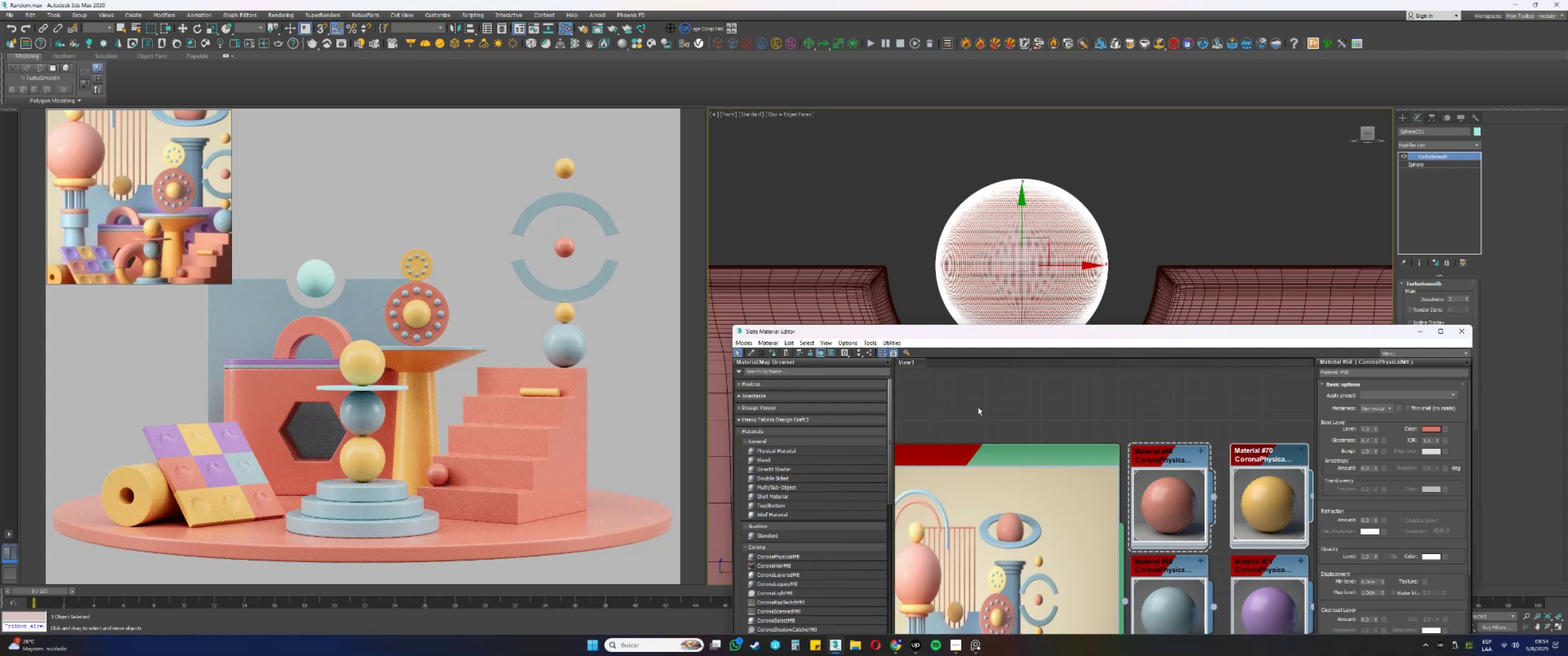 
left_click([775, 350])
 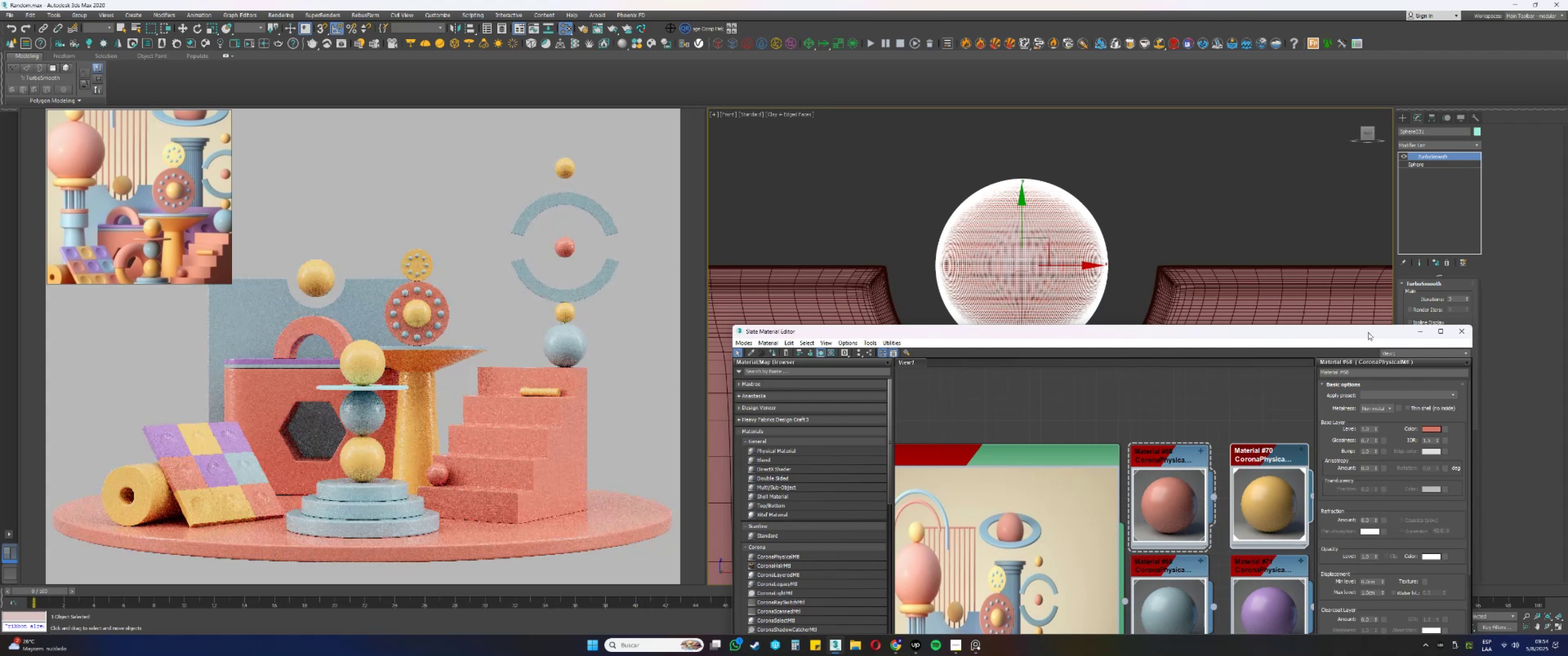 
left_click([1420, 333])
 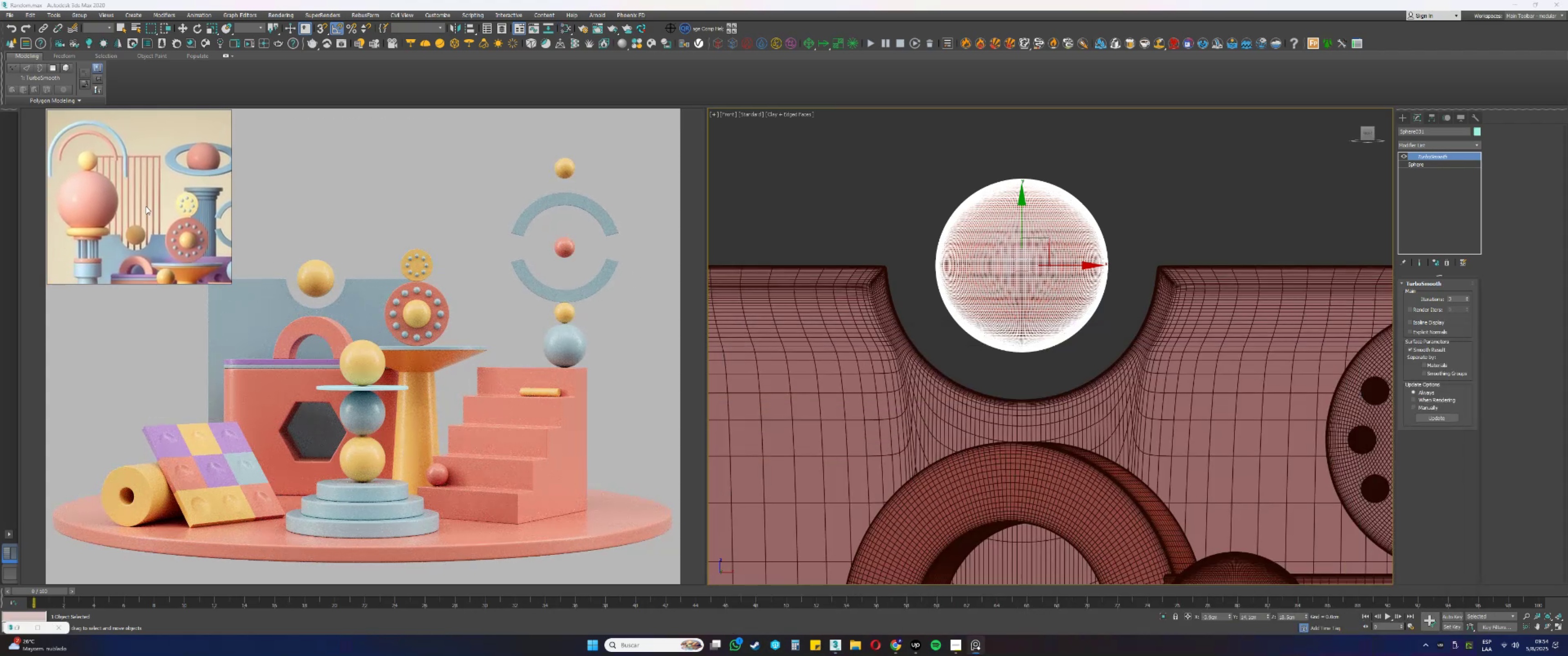 
wait(5.96)
 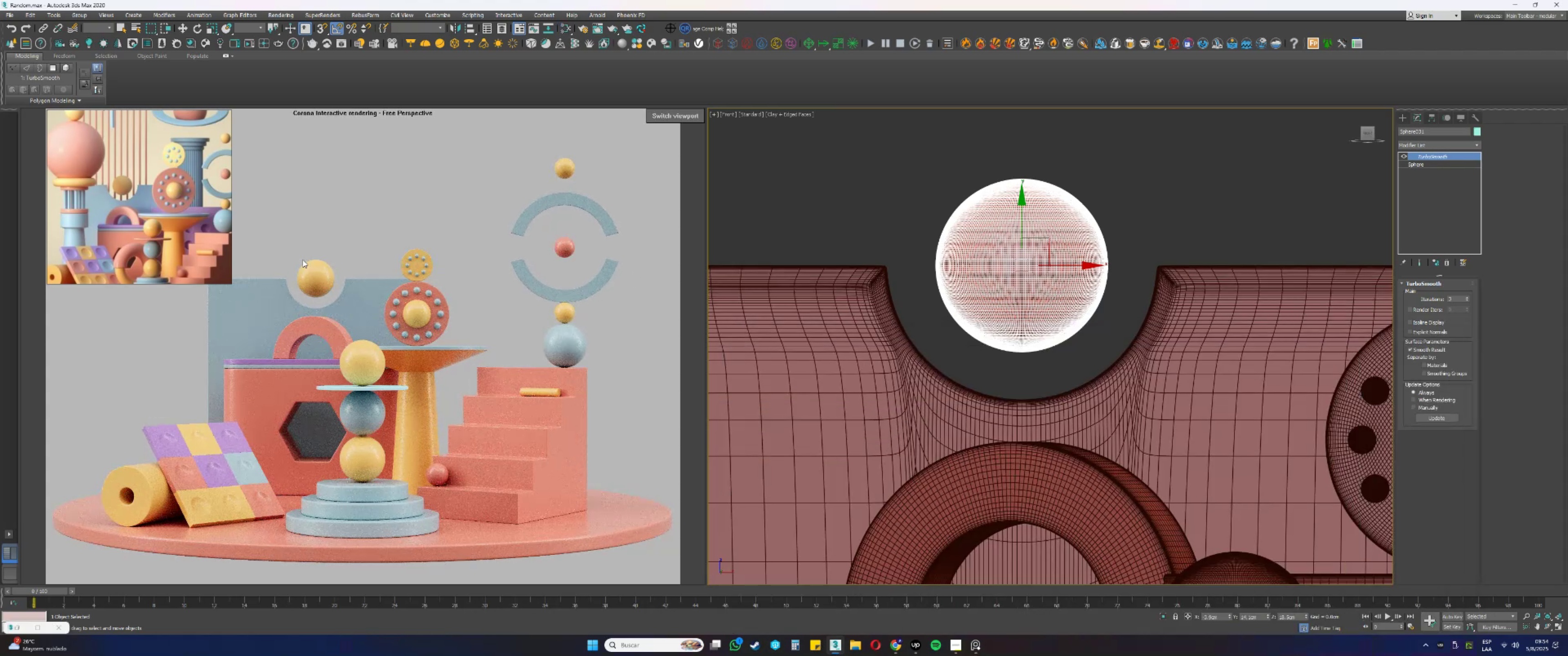 
scroll: coordinate [861, 194], scroll_direction: down, amount: 2.0
 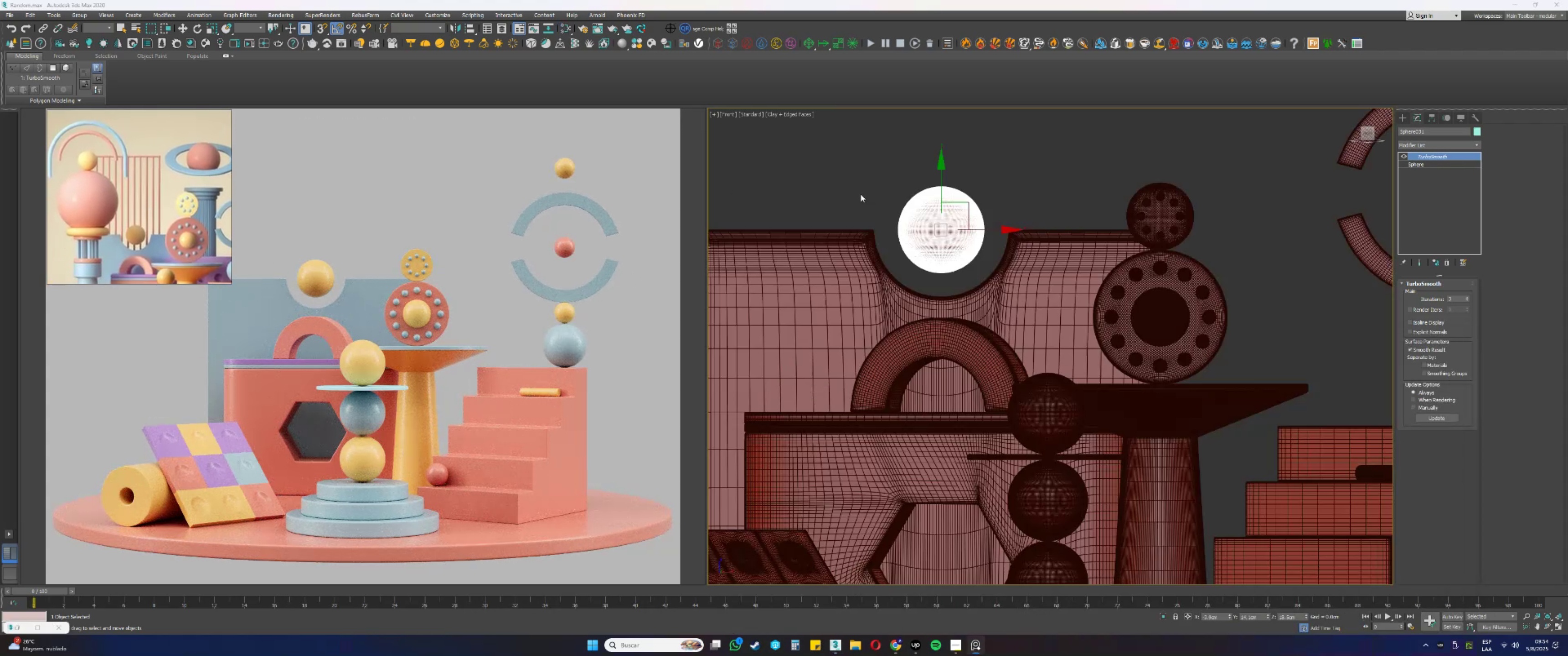 
hold_key(key=AltLeft, duration=0.41)
 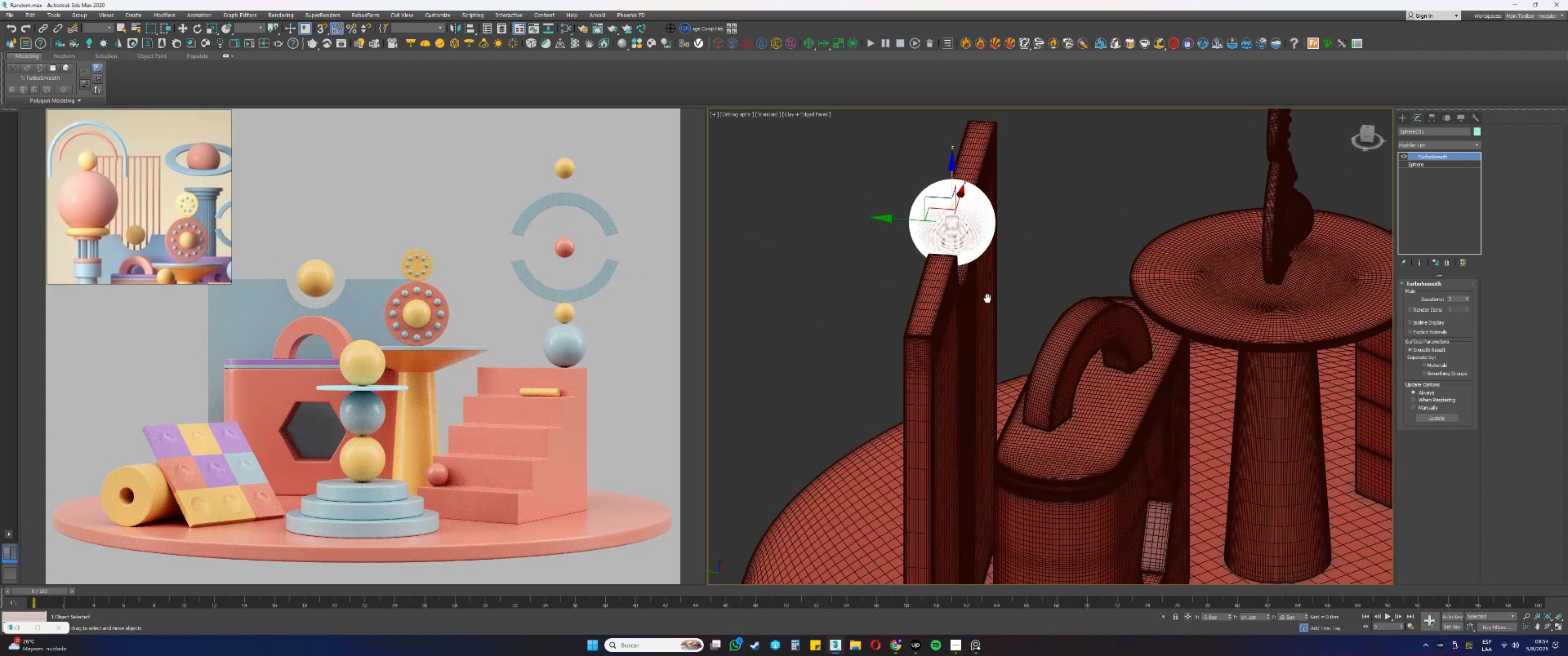 
key(Alt+AltLeft)
 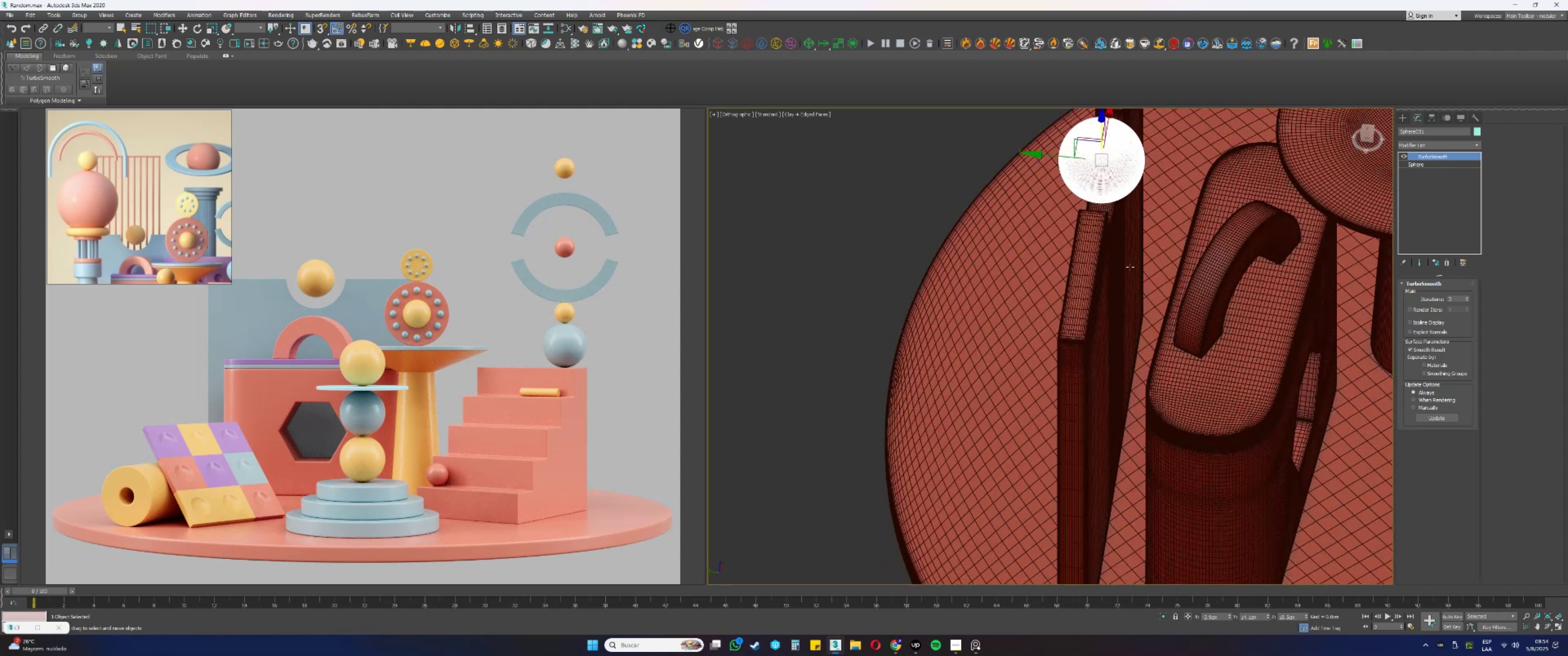 
scroll: coordinate [1130, 267], scroll_direction: down, amount: 1.0
 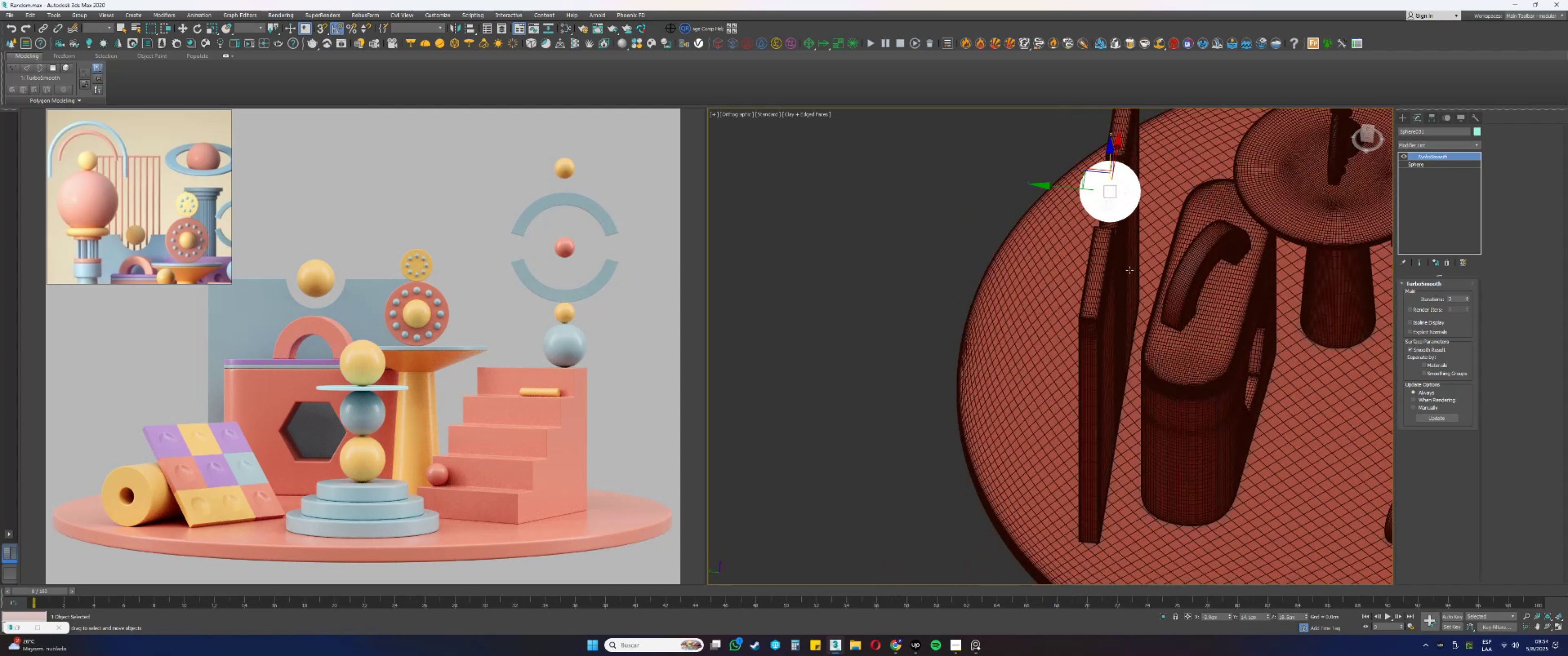 
hold_key(key=AltLeft, duration=0.34)
 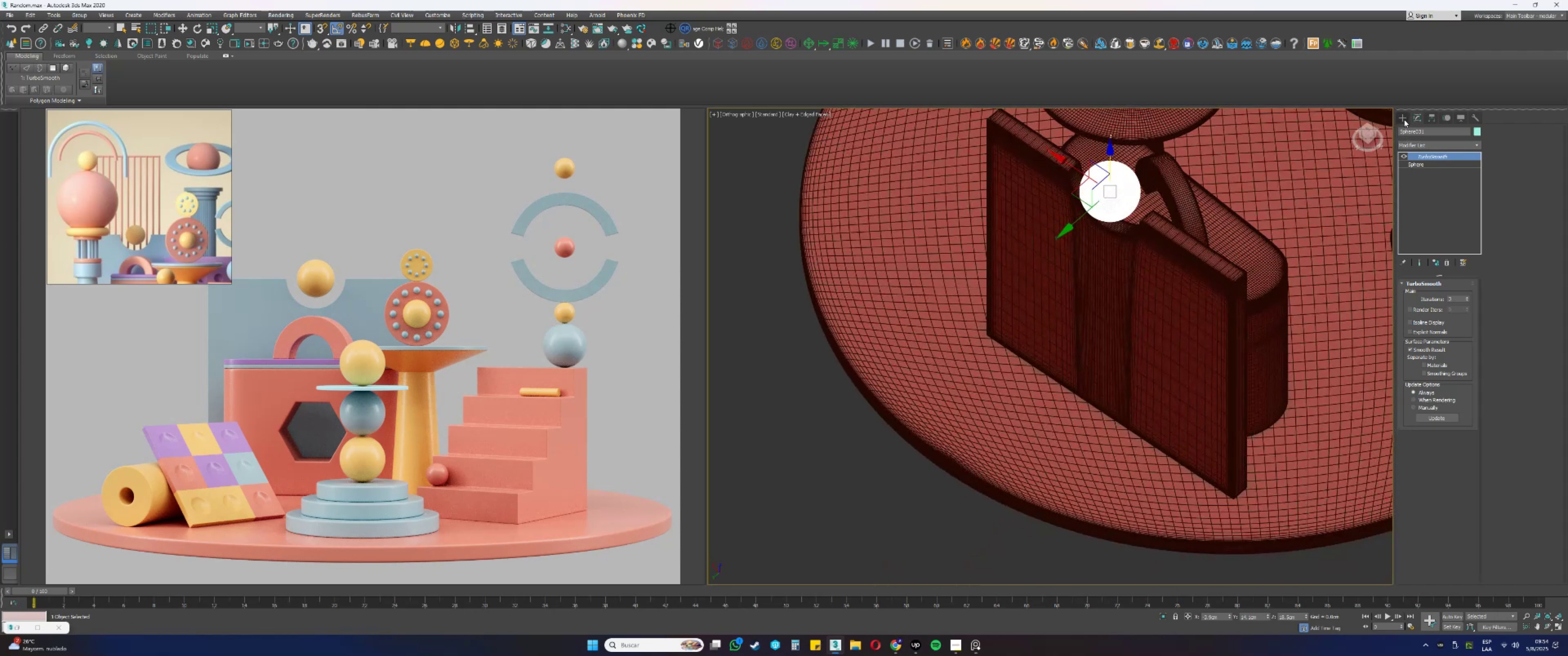 
left_click([1403, 155])
 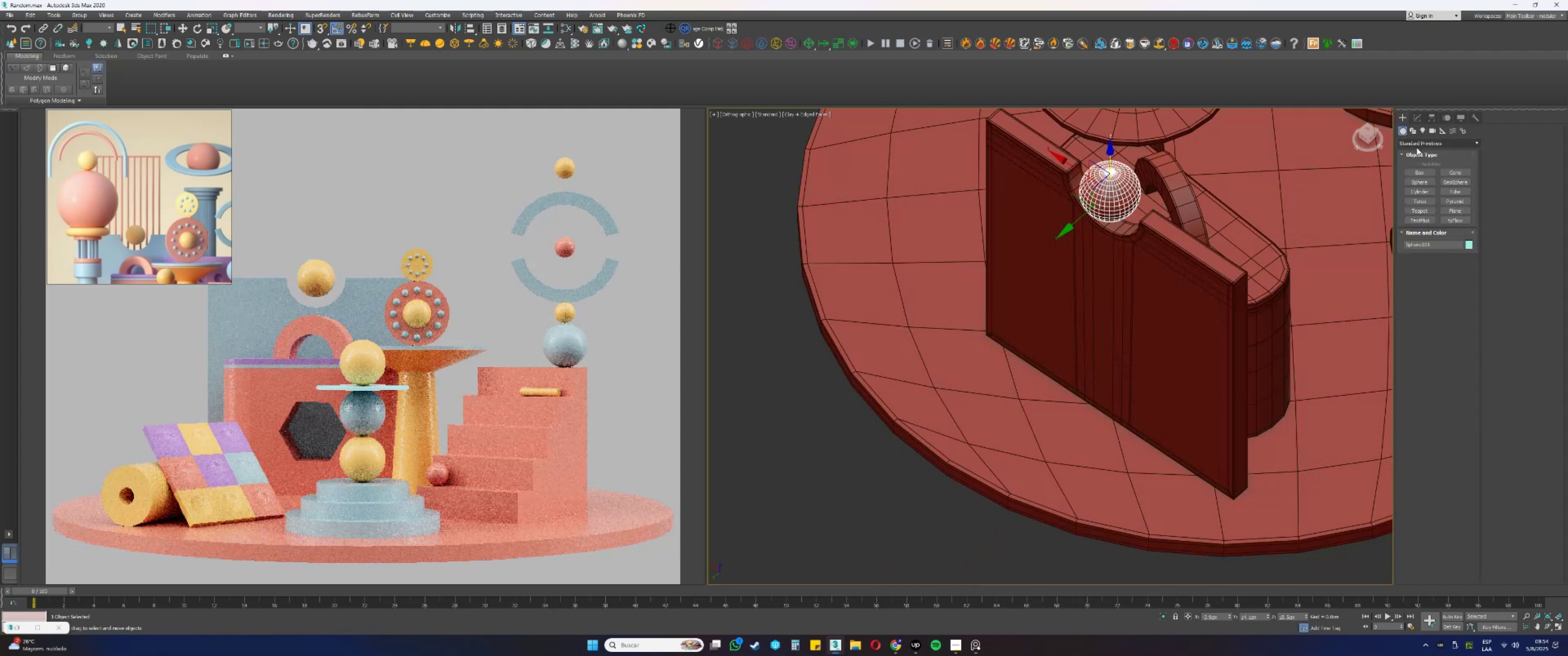 
left_click([1417, 172])
 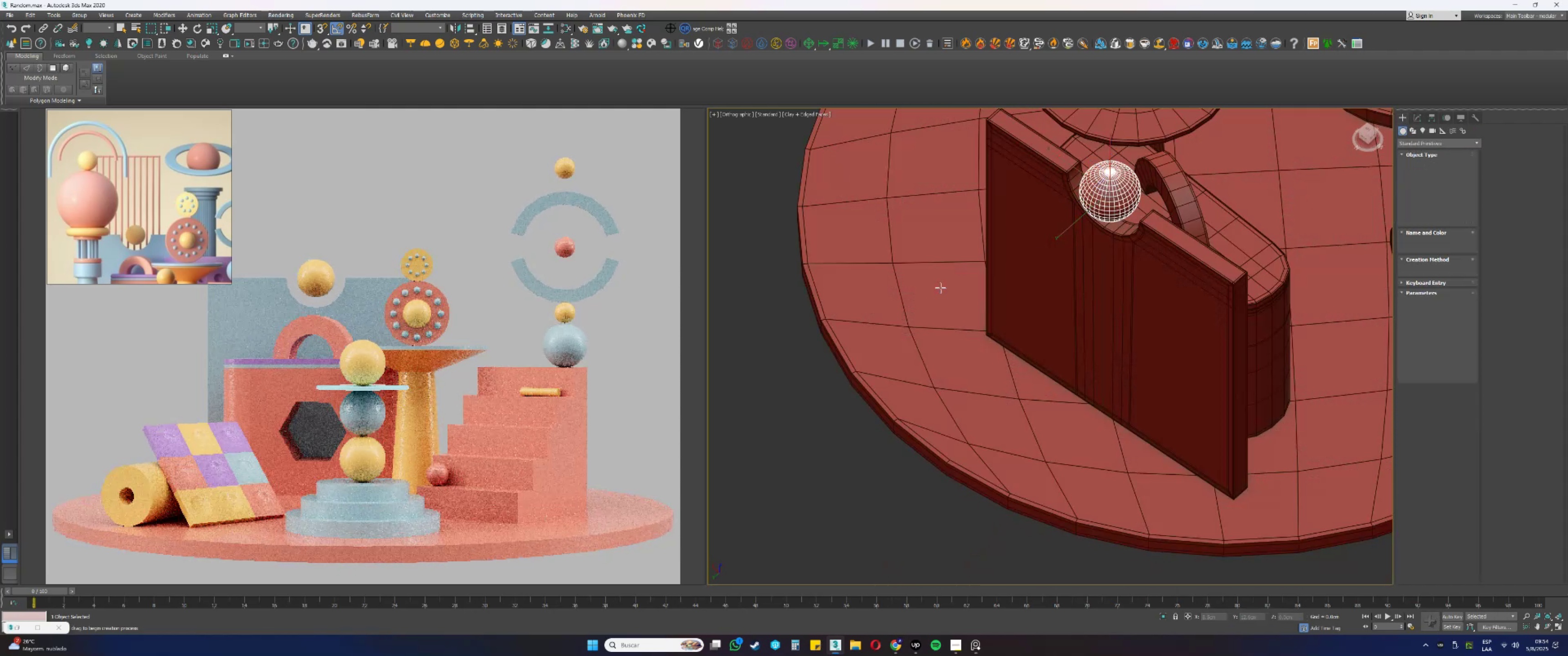 
type(ss)
 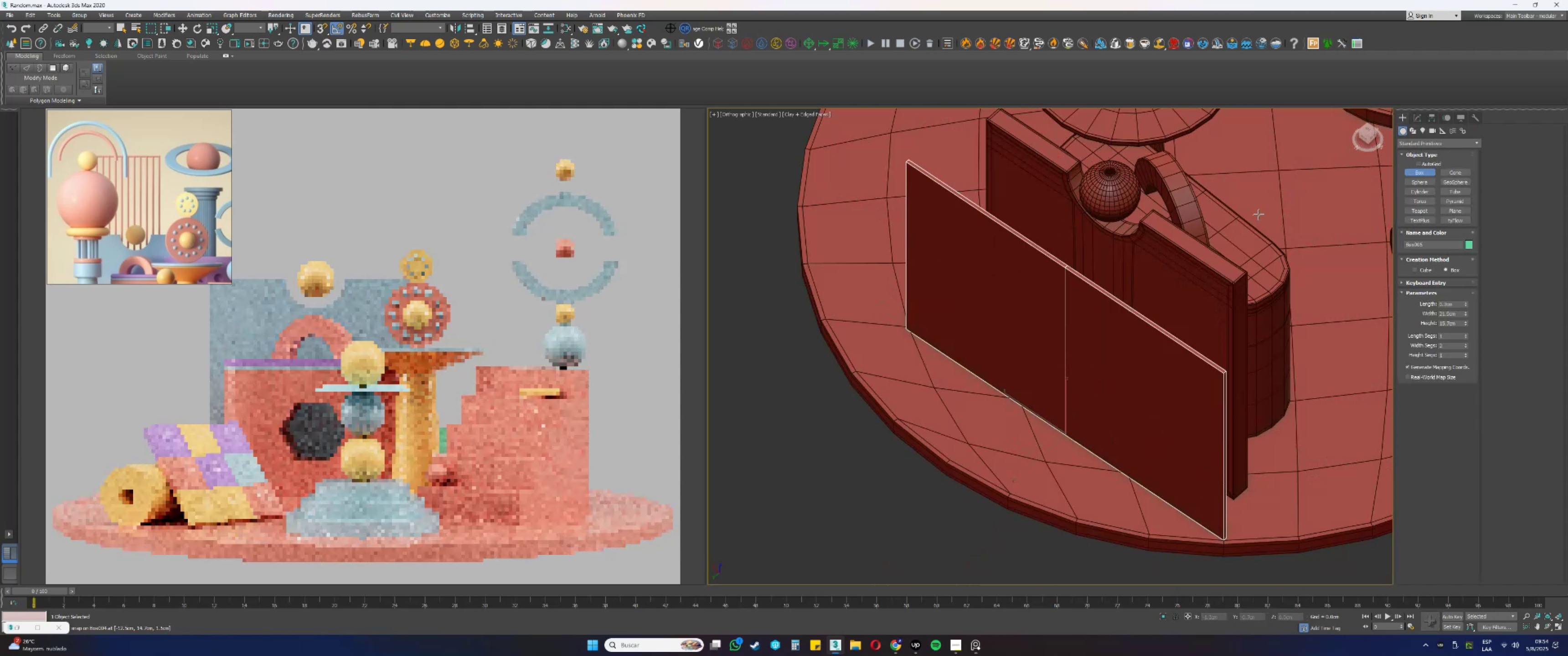 
left_click_drag(start_coordinate=[915, 327], to_coordinate=[1222, 530])
 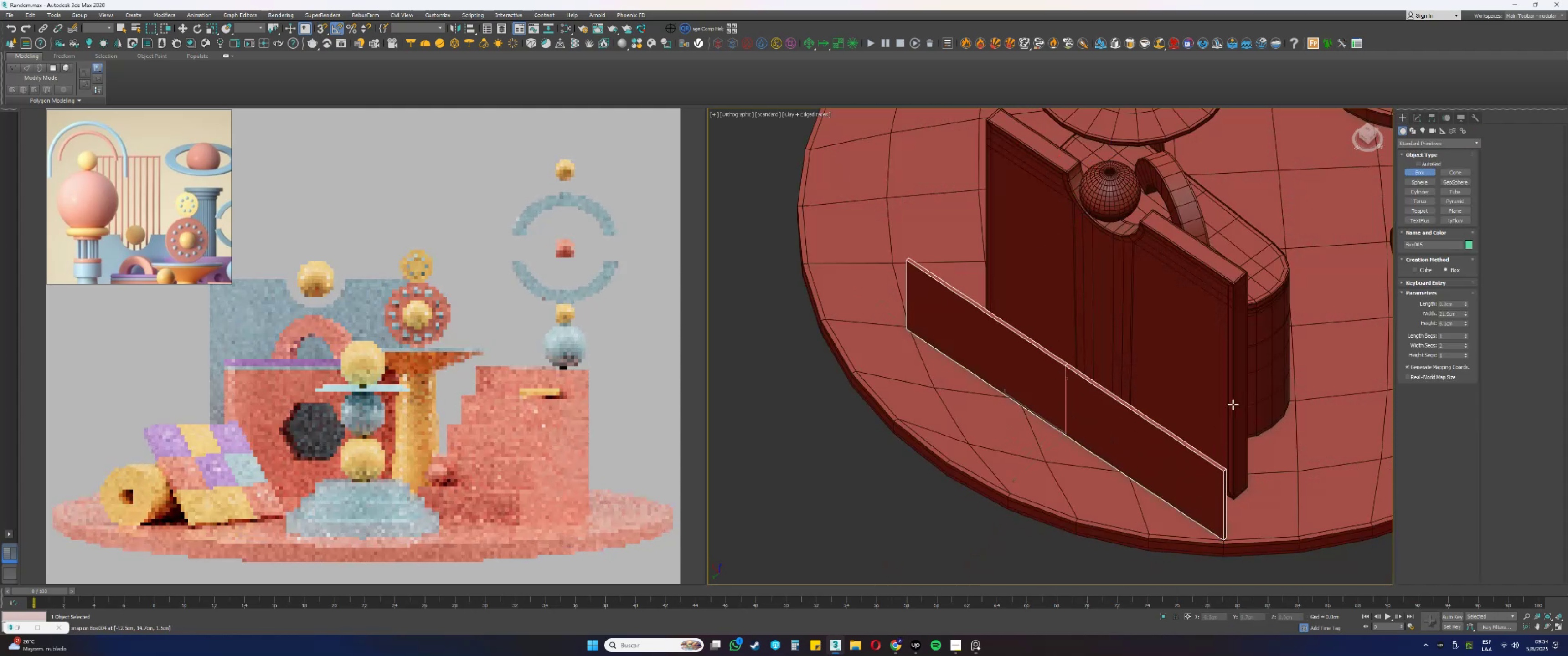 
left_click([1261, 159])
 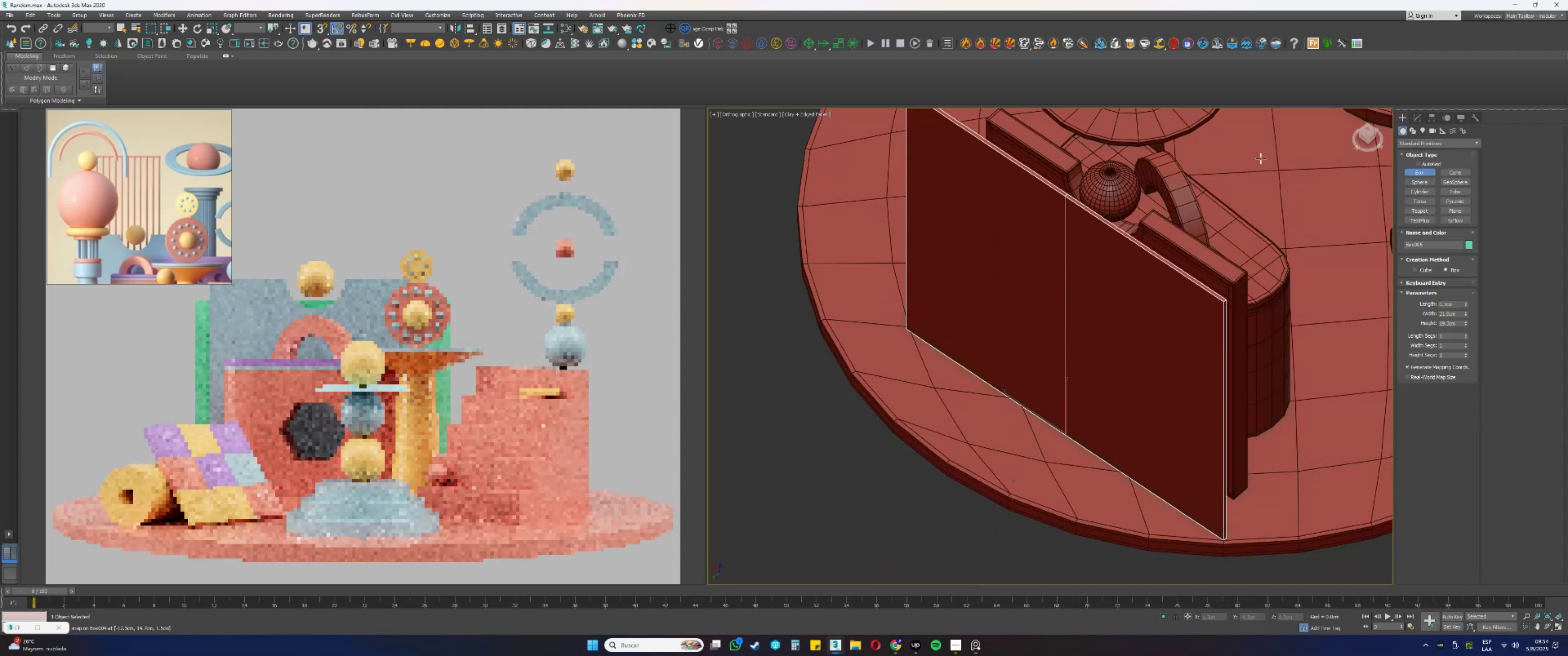 
right_click([1261, 159])
 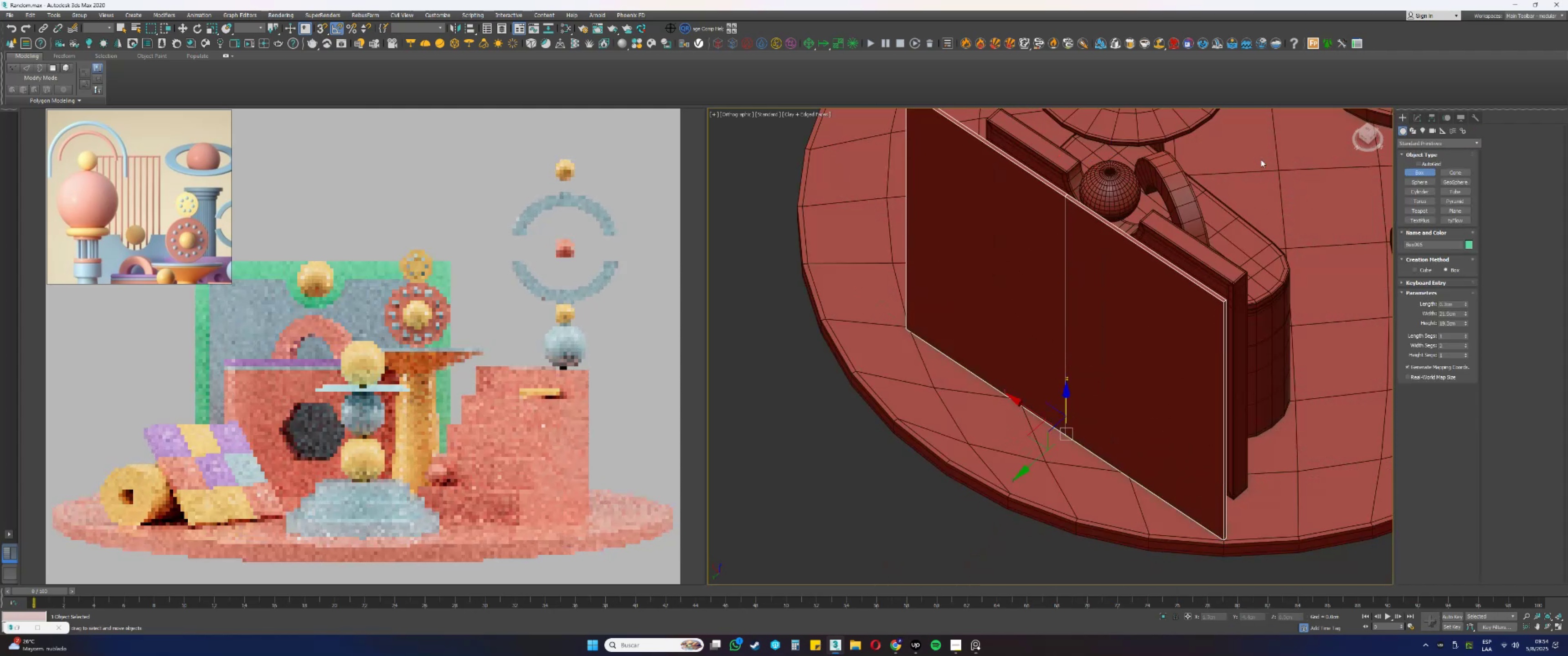 
type(ss)
 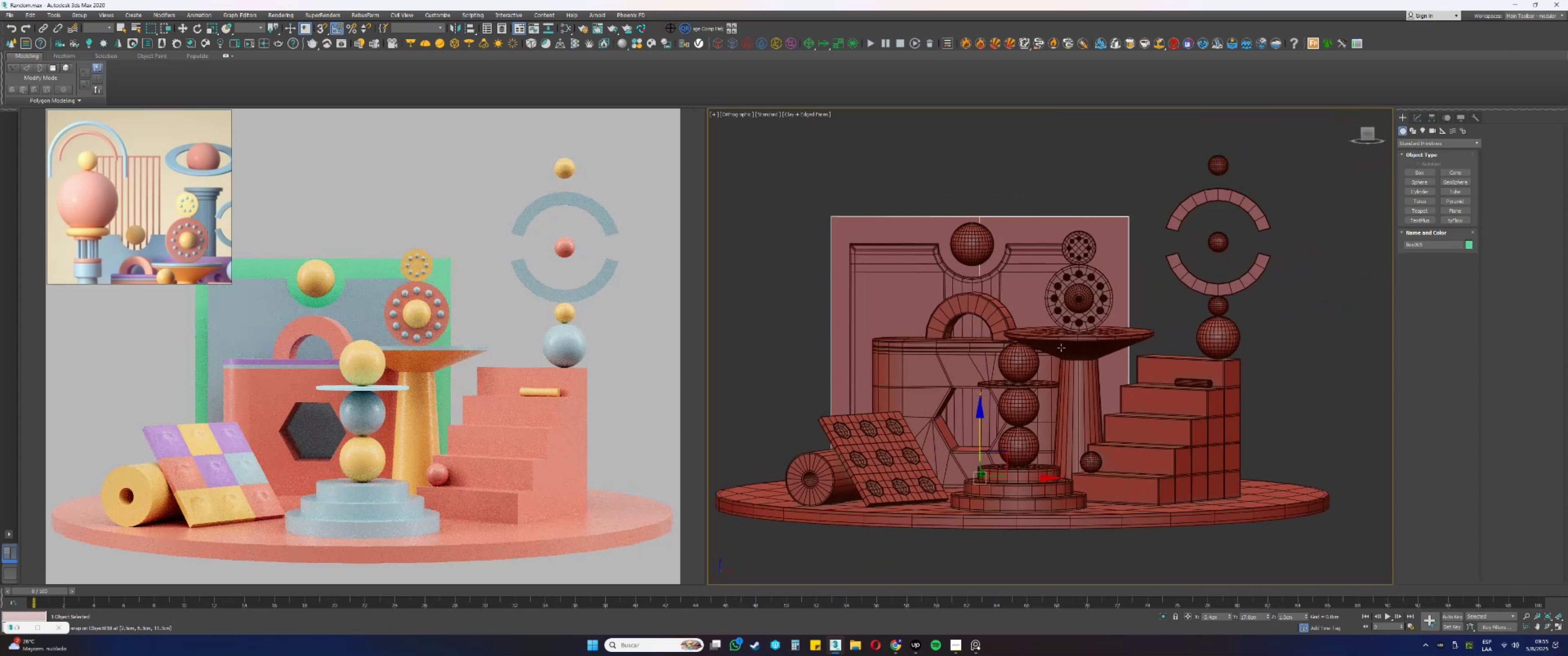 
hold_key(key=AltLeft, duration=0.39)
 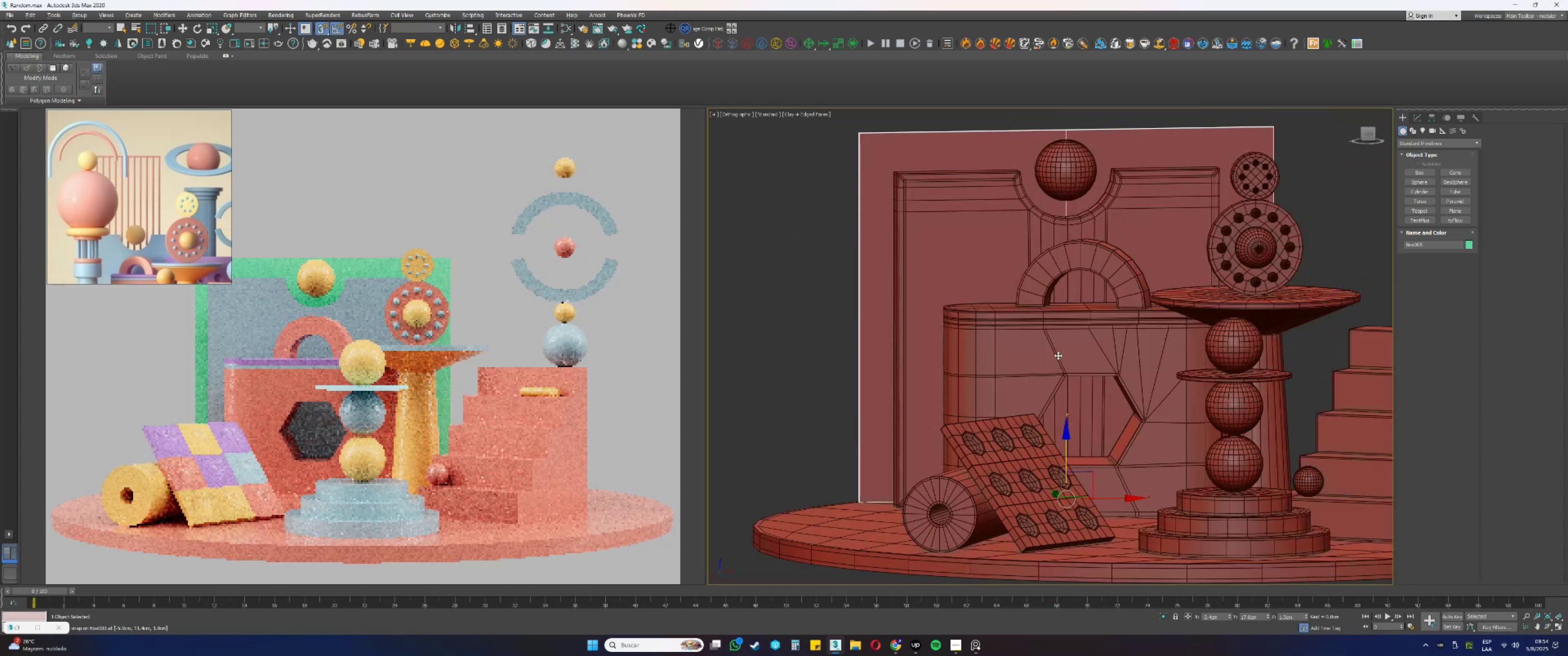 
scroll: coordinate [1027, 344], scroll_direction: down, amount: 2.0
 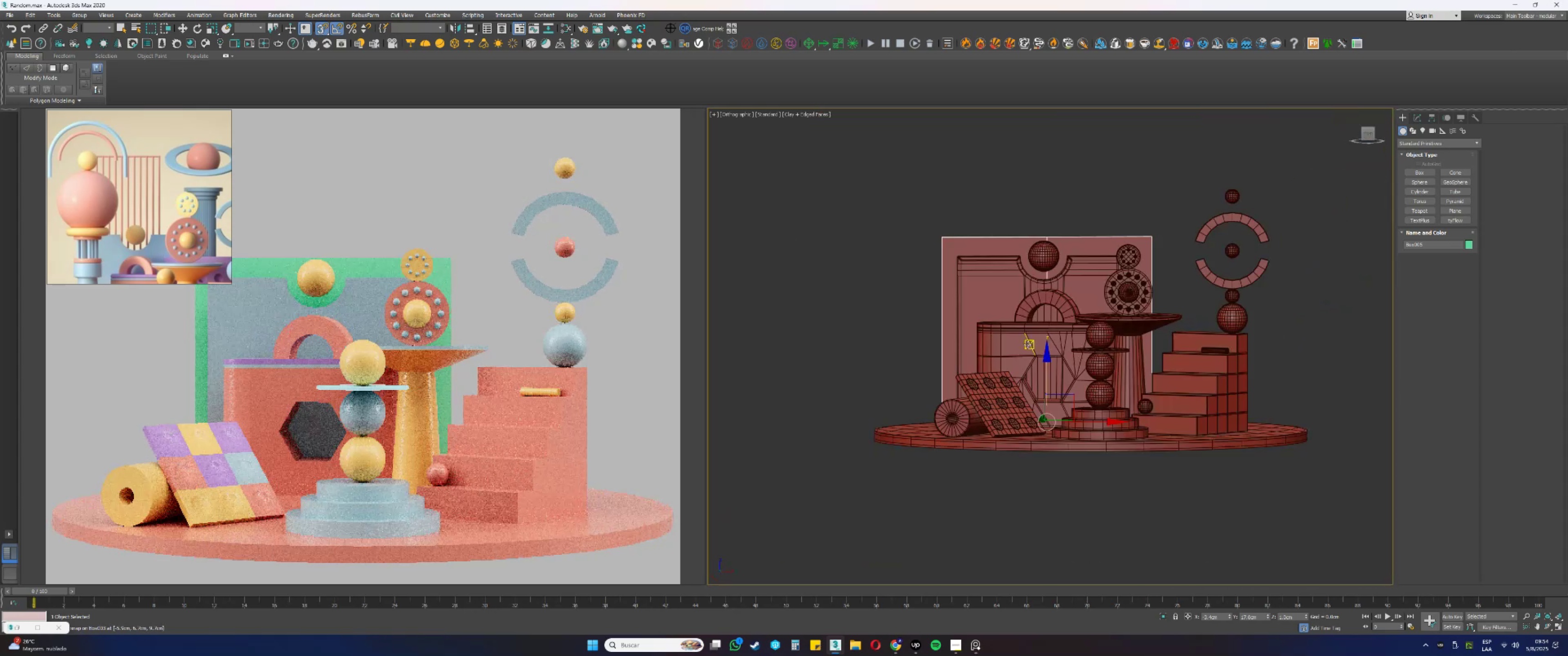 
hold_key(key=AltLeft, duration=0.41)
 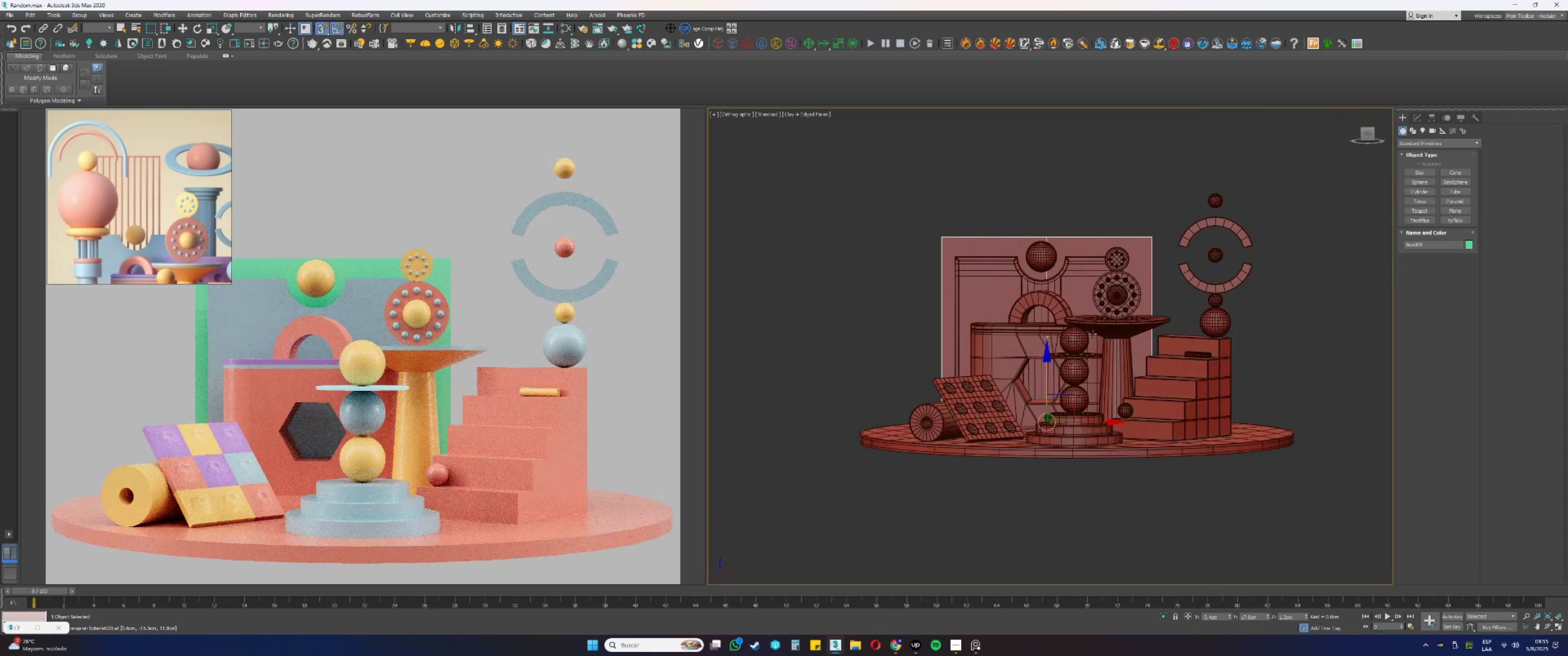 
scroll: coordinate [1105, 328], scroll_direction: up, amount: 1.0
 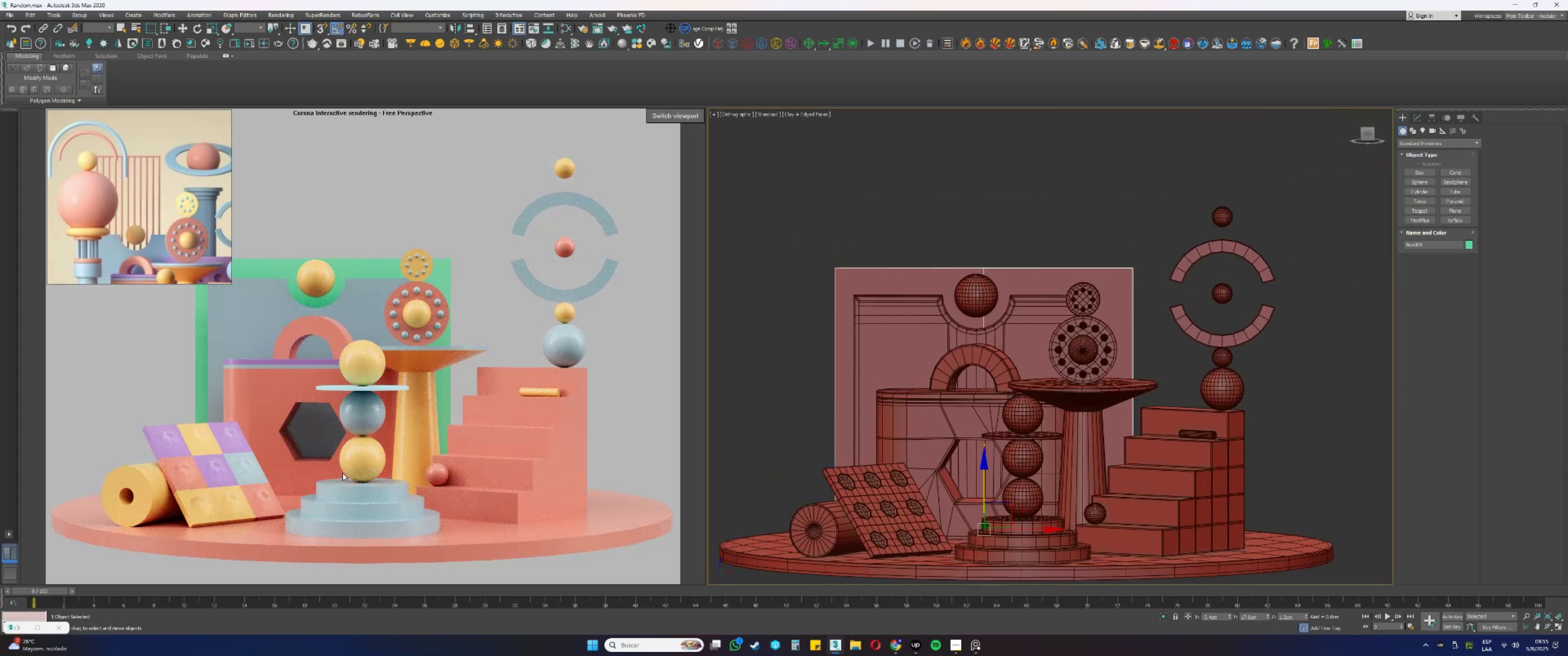 
wait(11.07)
 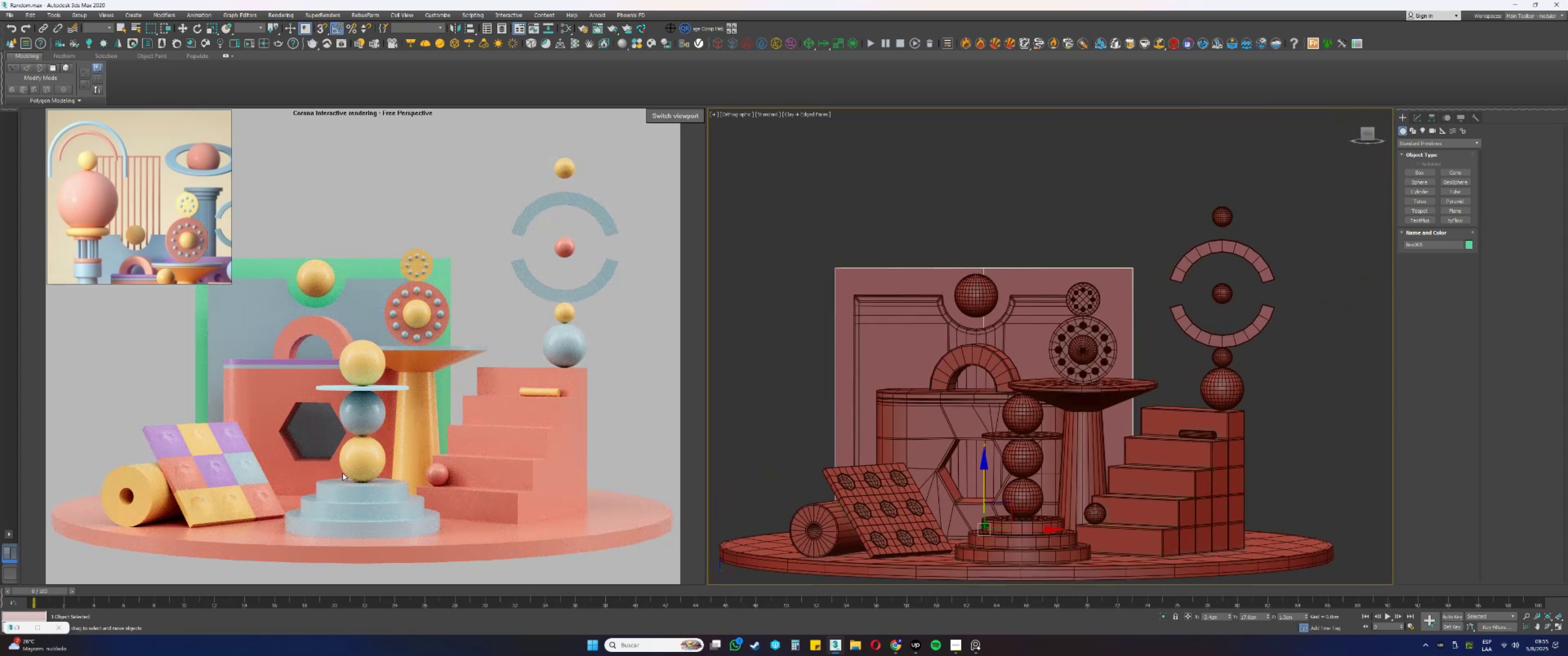 
scroll: coordinate [94, 221], scroll_direction: down, amount: 2.0
 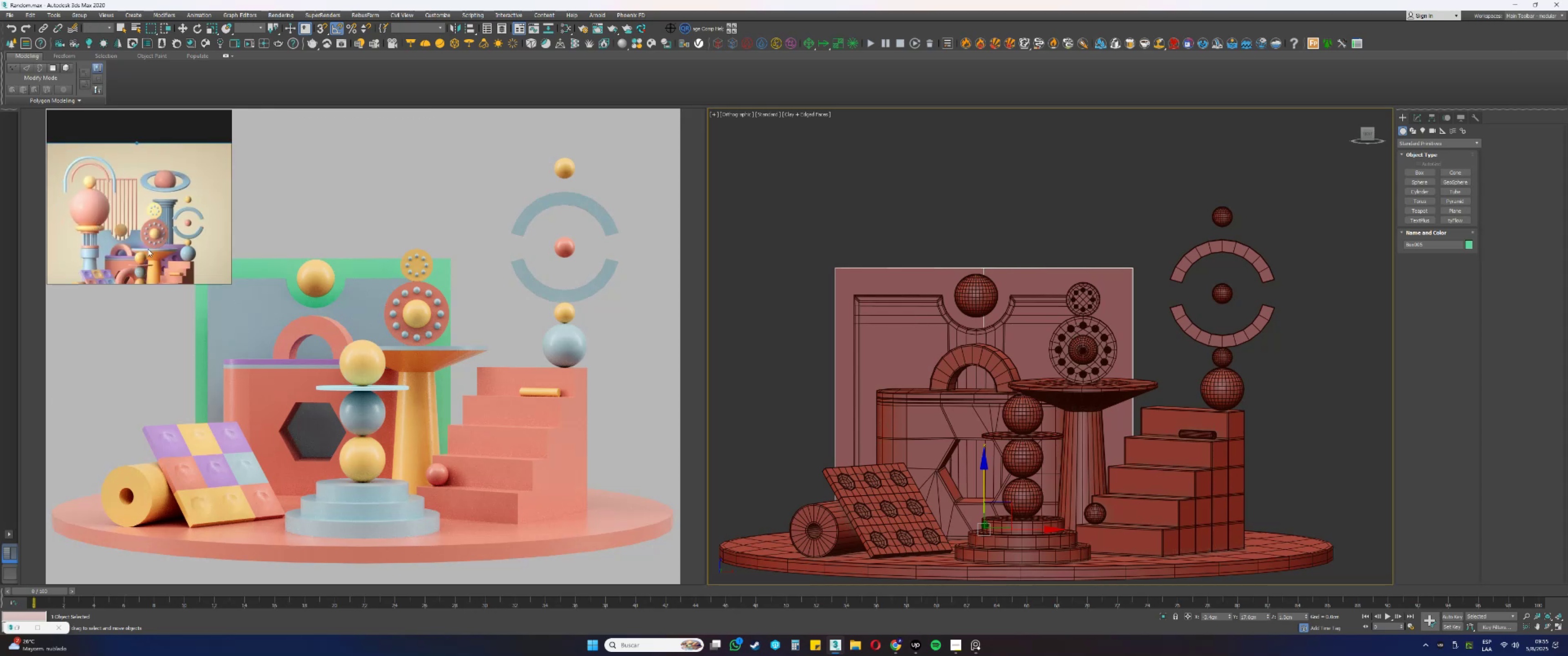 
scroll: coordinate [160, 237], scroll_direction: up, amount: 1.0
 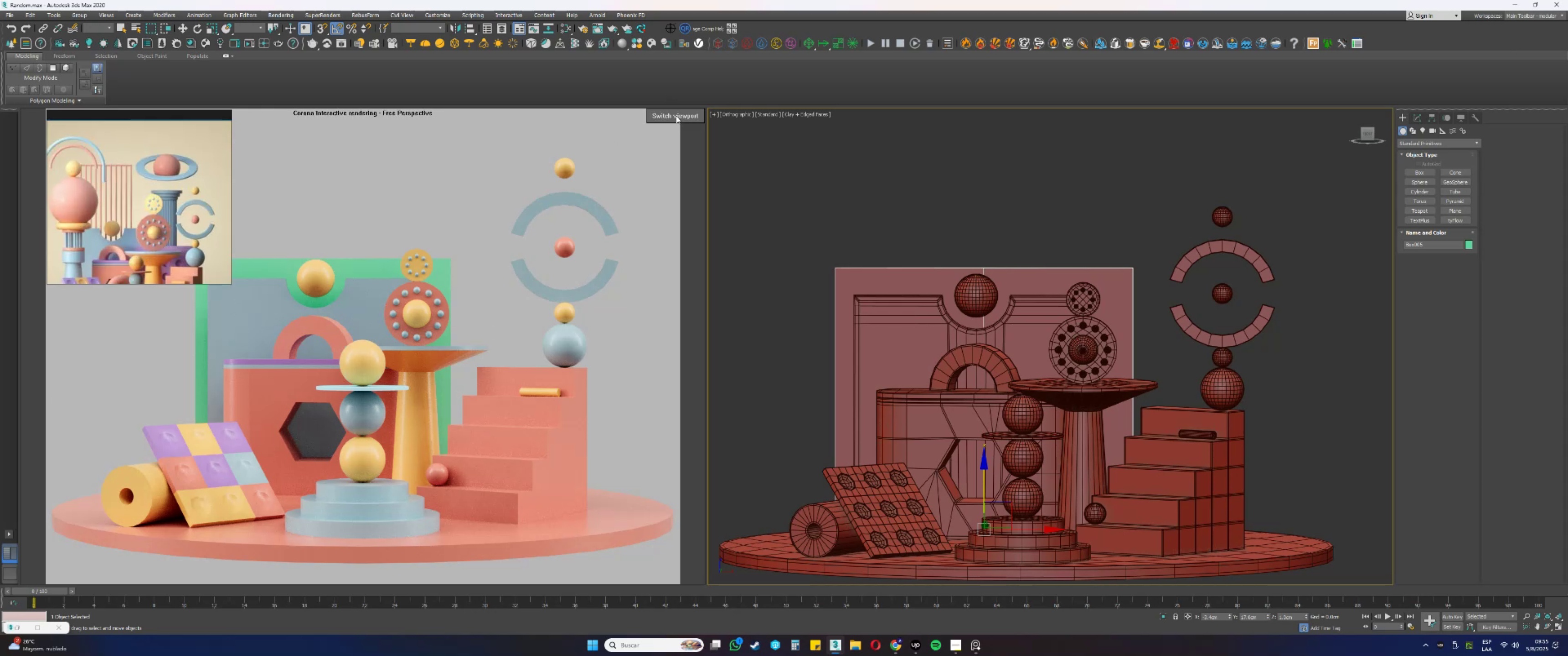 
double_click([686, 125])
 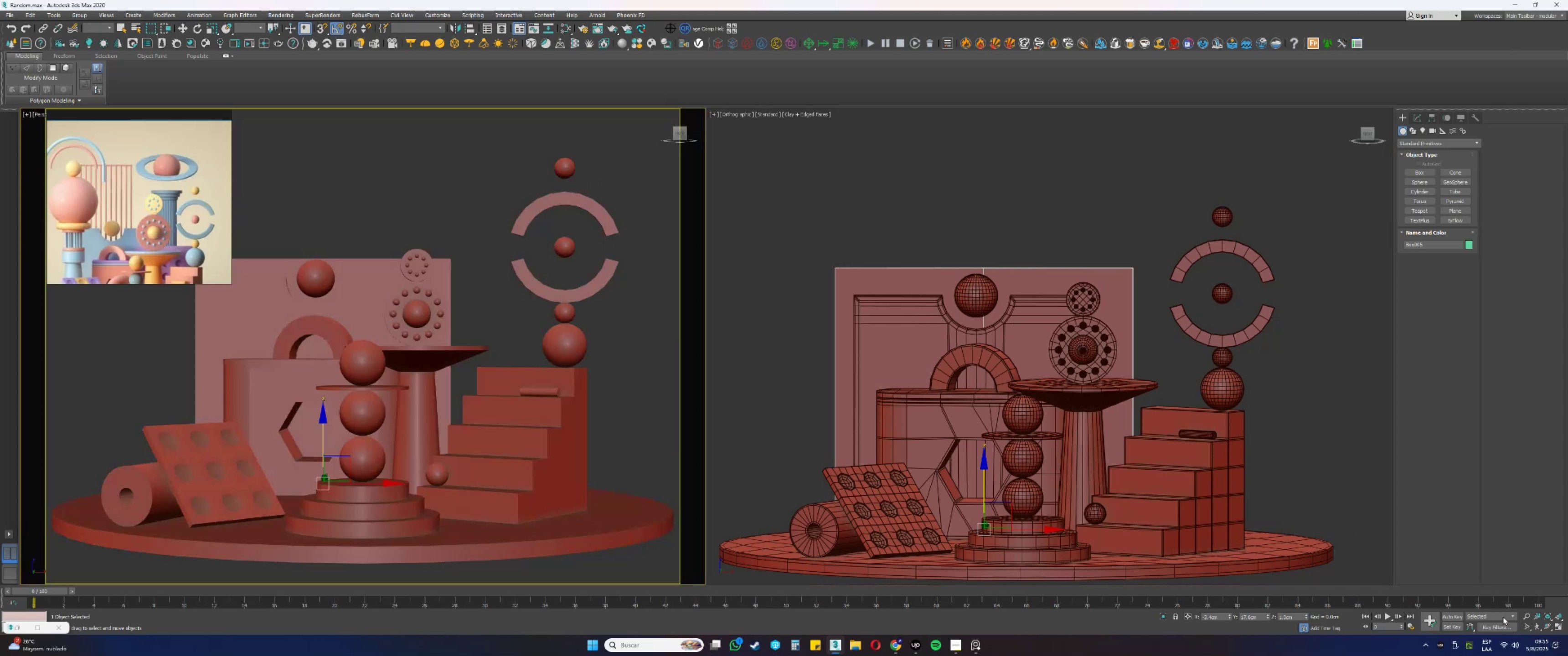 
left_click([1524, 624])
 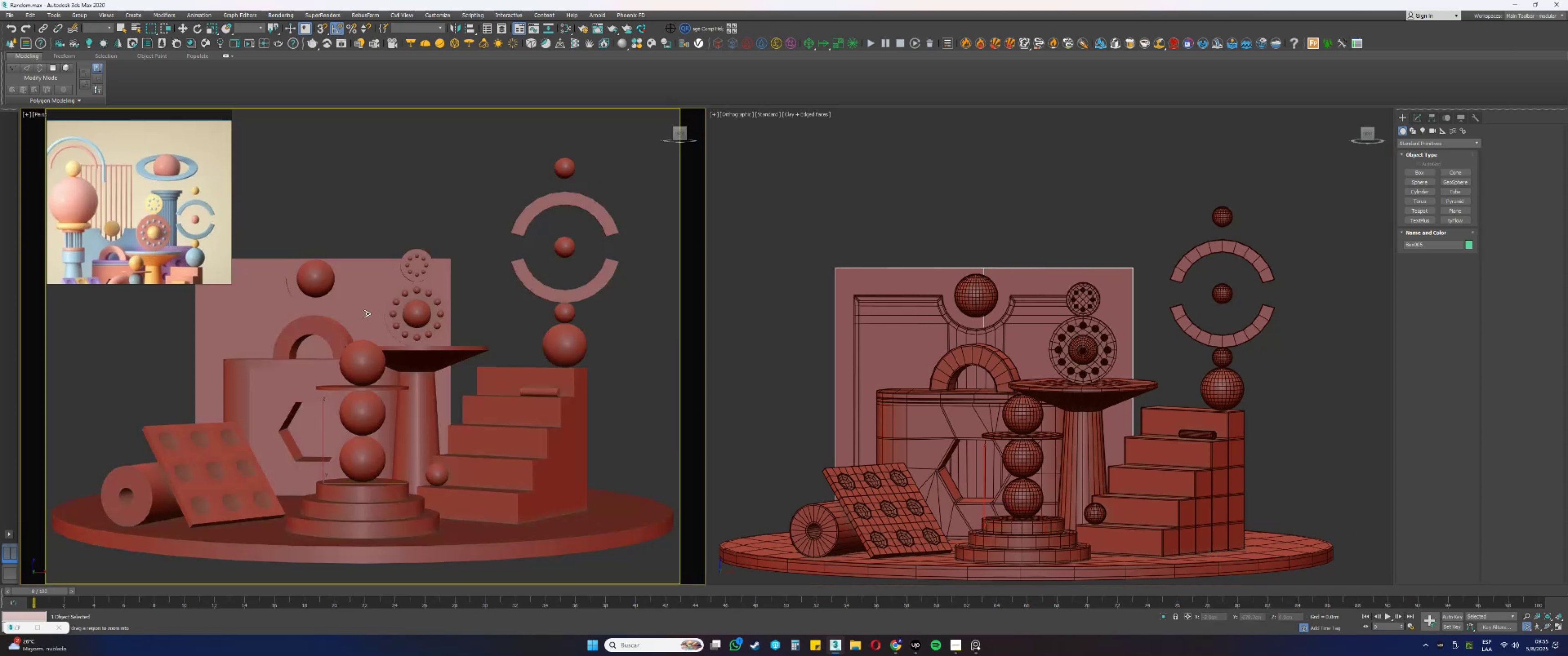 
scroll: coordinate [365, 308], scroll_direction: down, amount: 1.0
 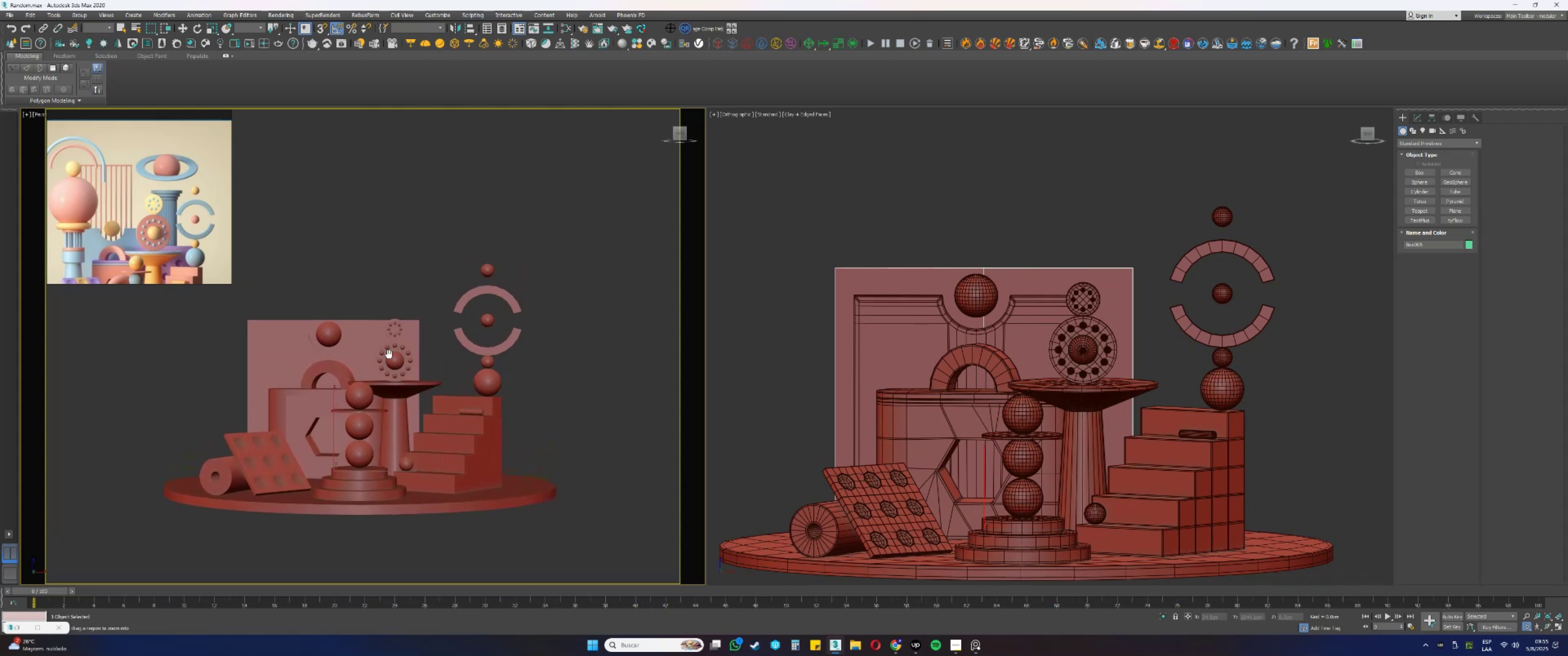 
left_click_drag(start_coordinate=[386, 362], to_coordinate=[382, 352])
 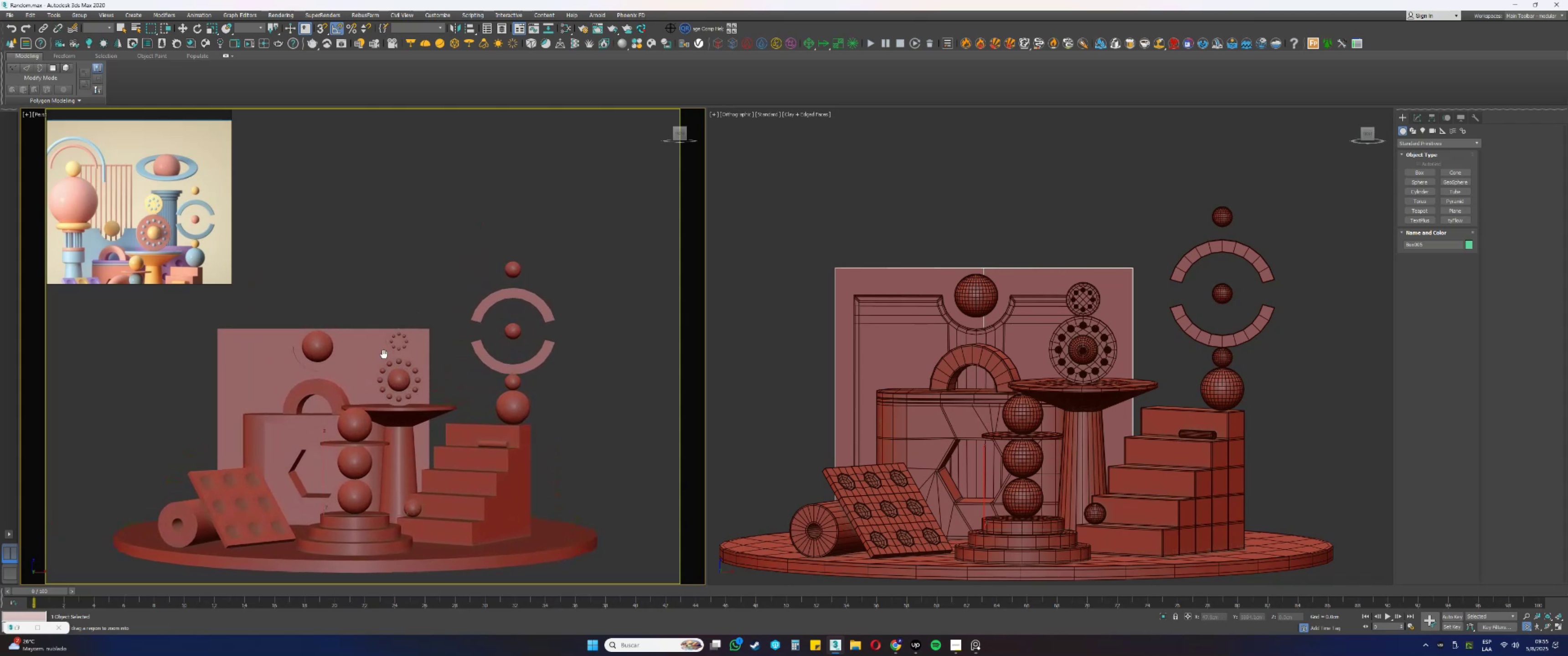 
left_click_drag(start_coordinate=[384, 353], to_coordinate=[383, 350])
 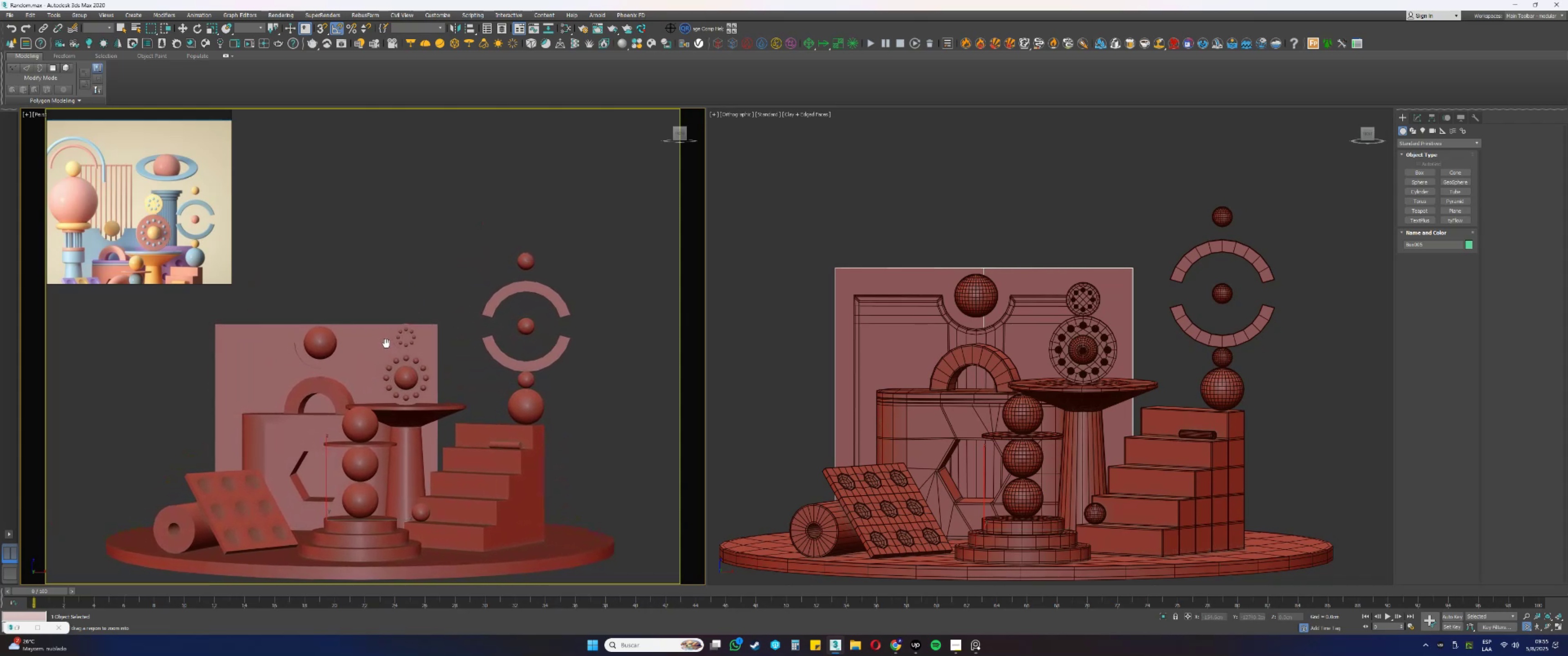 
right_click([387, 342])
 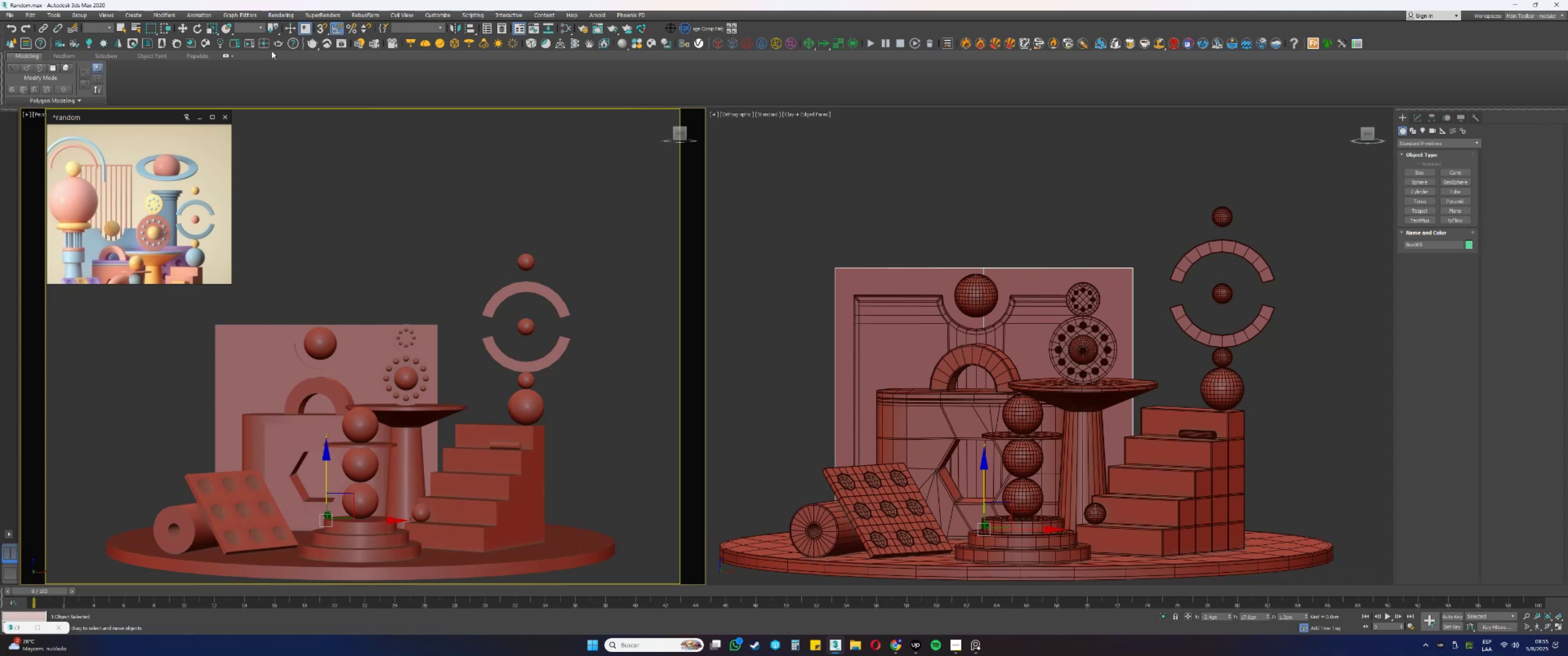 
left_click([262, 42])
 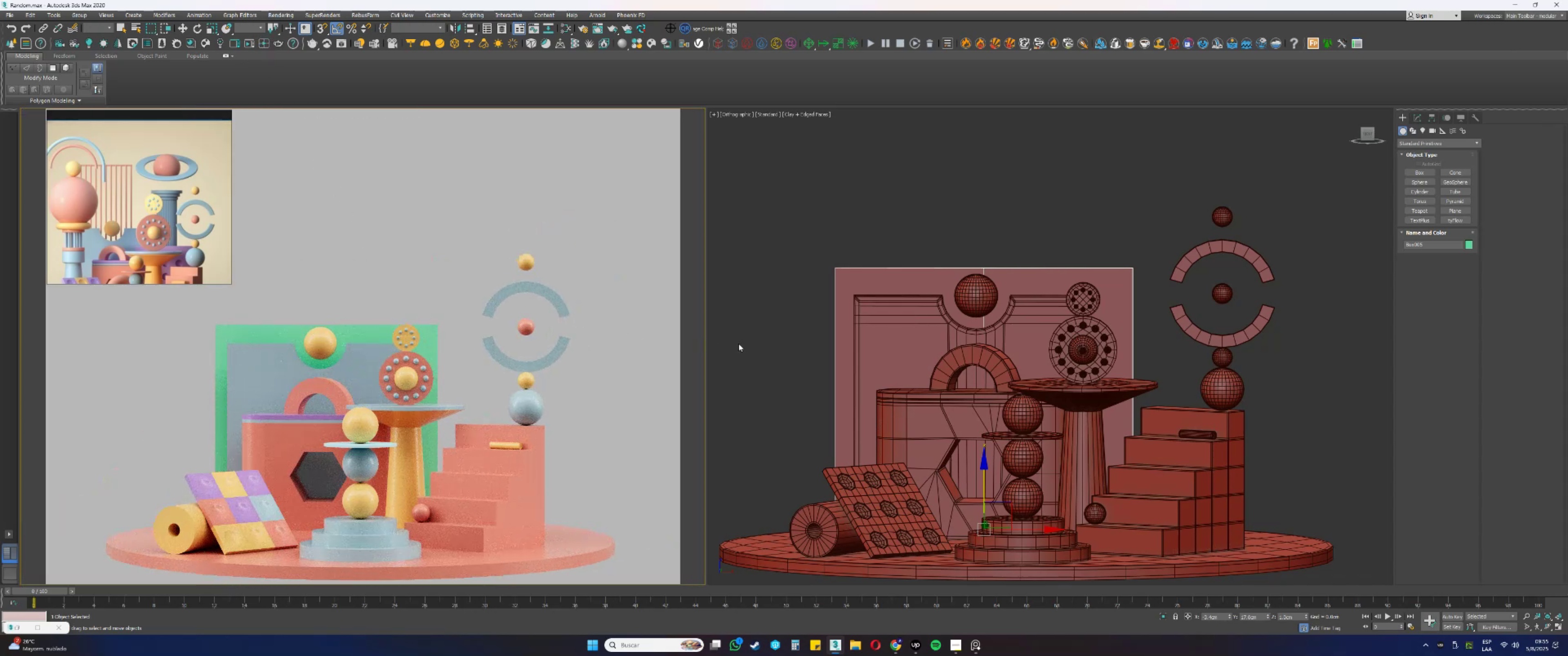 
wait(5.21)
 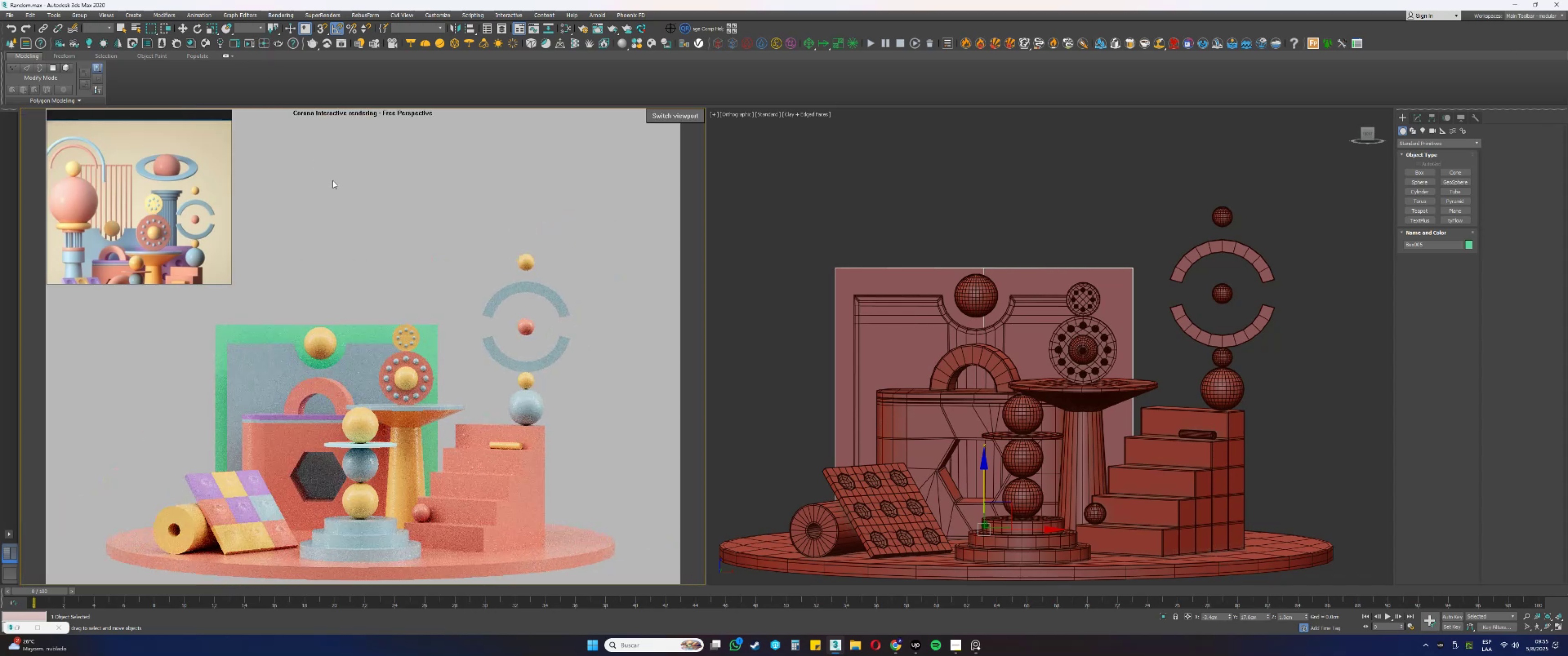 
scroll: coordinate [77, 224], scroll_direction: down, amount: 1.0
 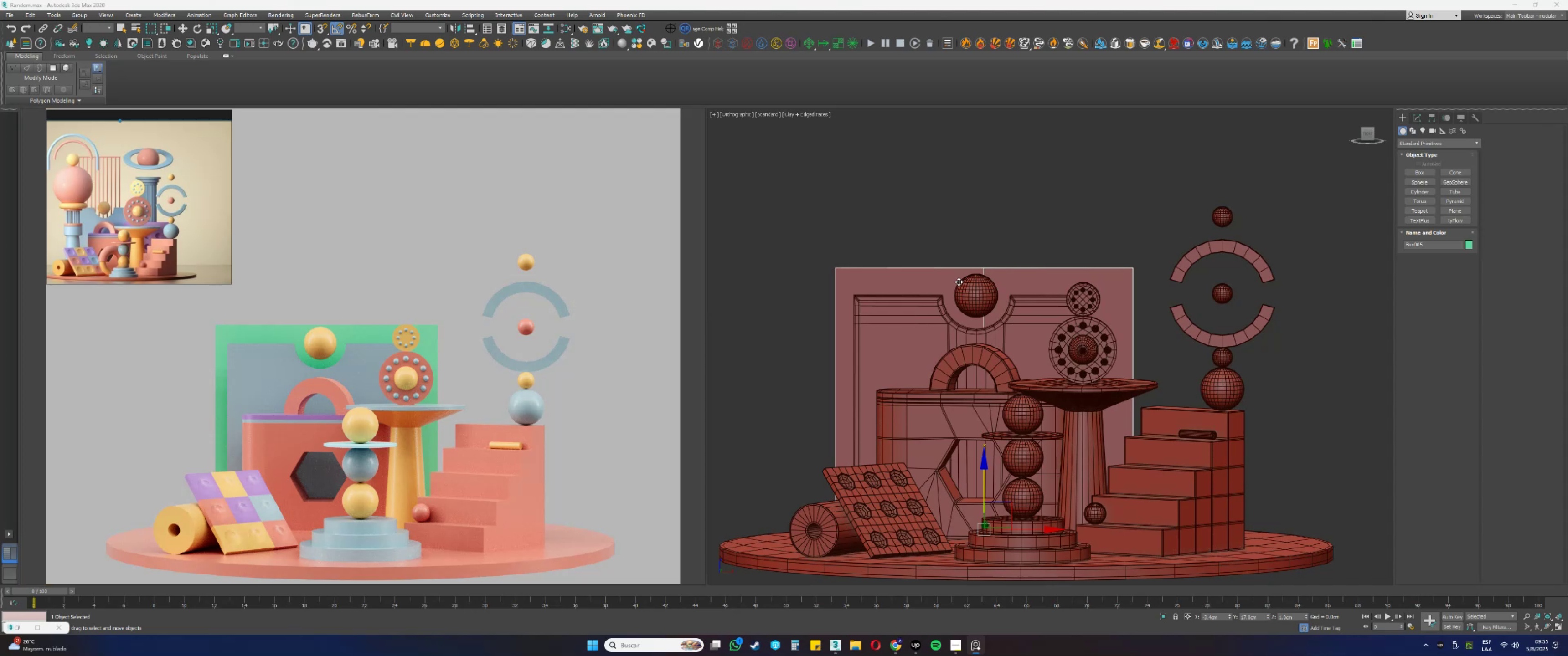 
wait(6.29)
 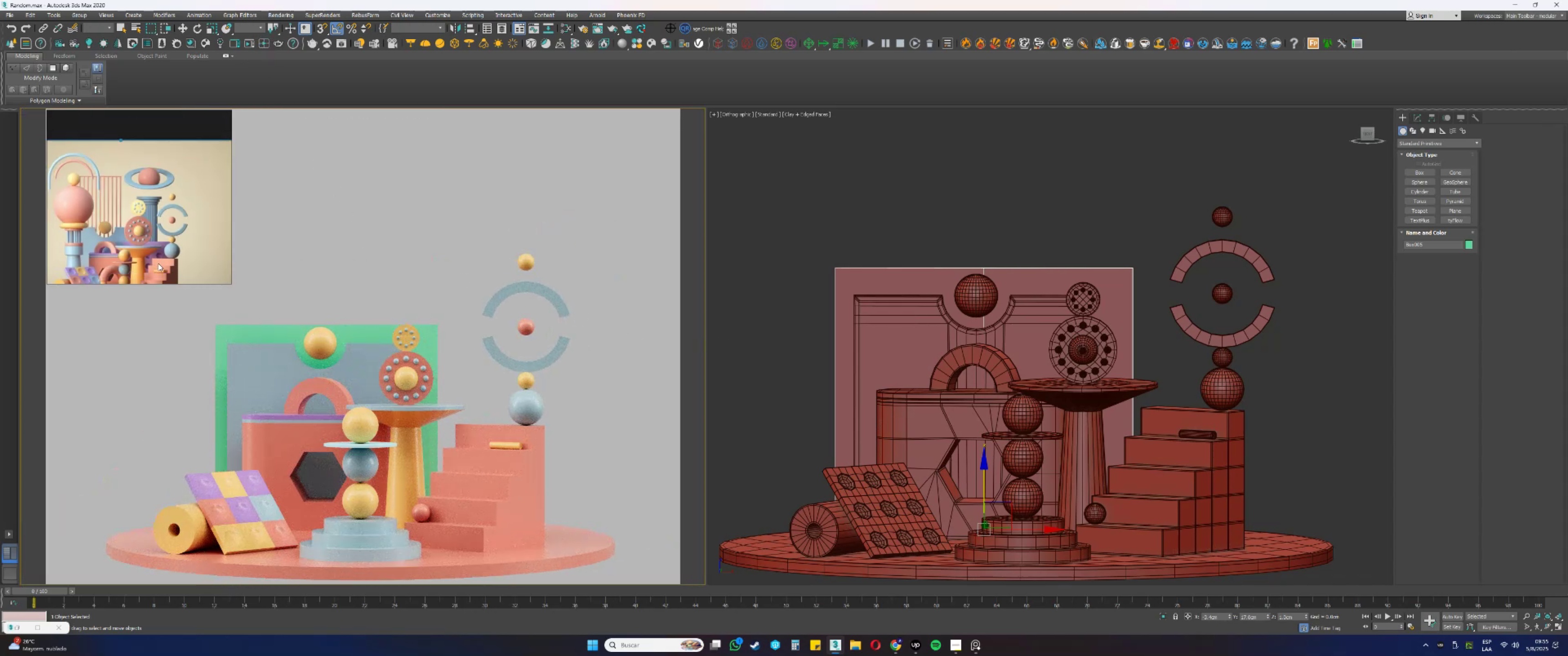 
mouse_move([995, 296])
 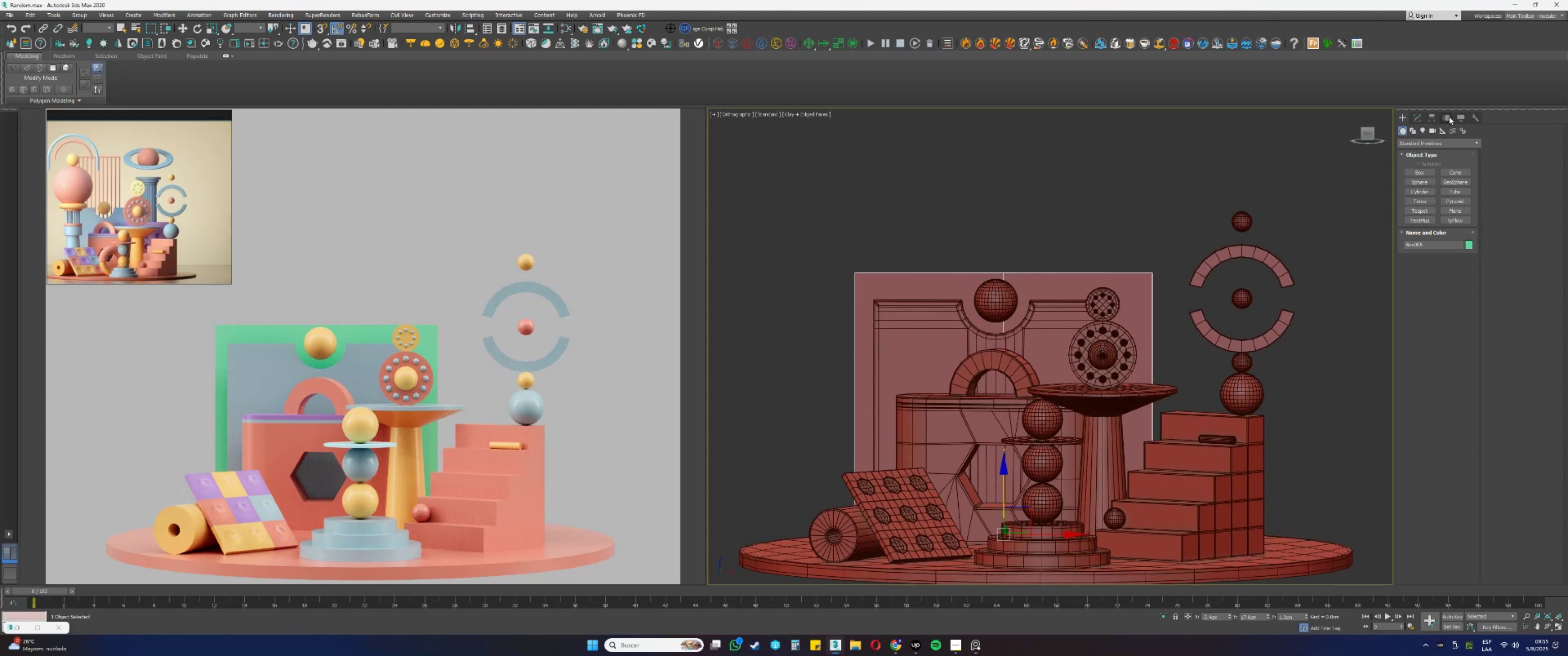 
left_click([1412, 120])
 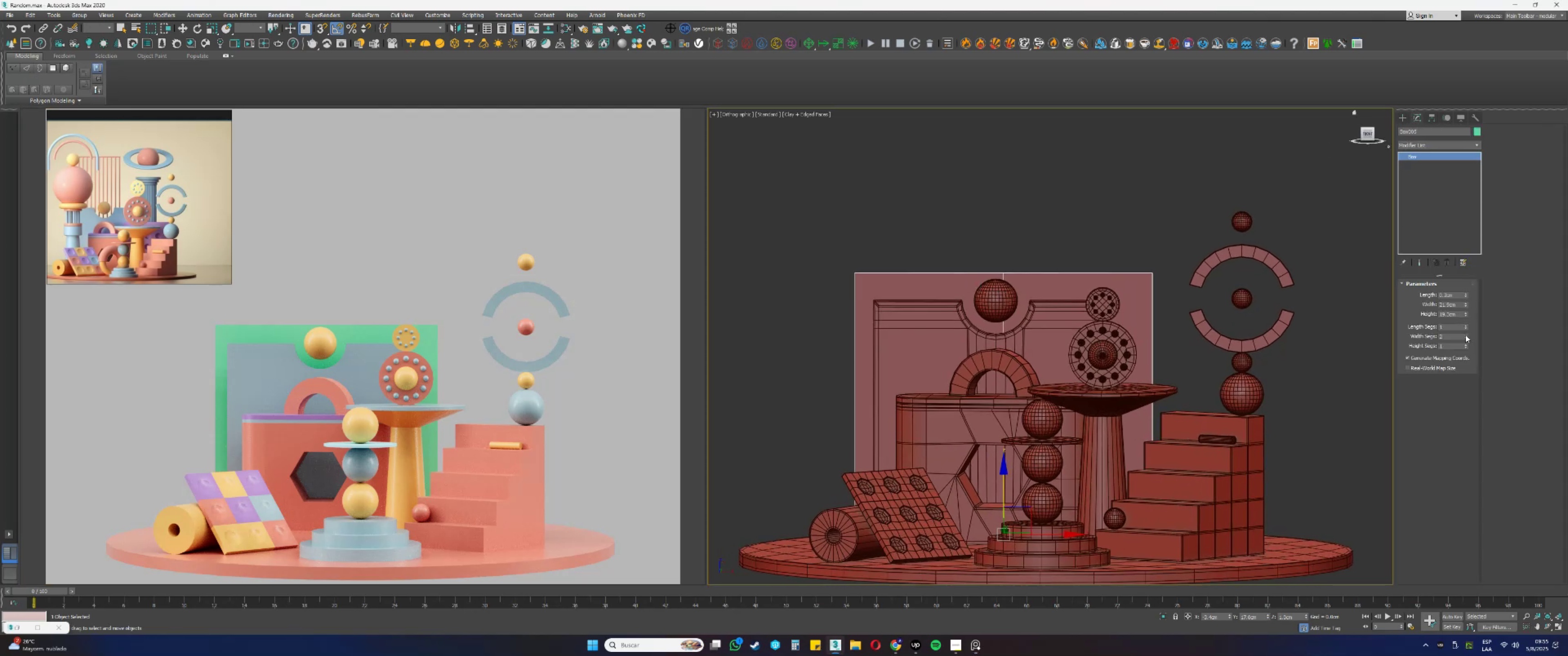 
left_click_drag(start_coordinate=[1466, 315], to_coordinate=[1454, 287])
 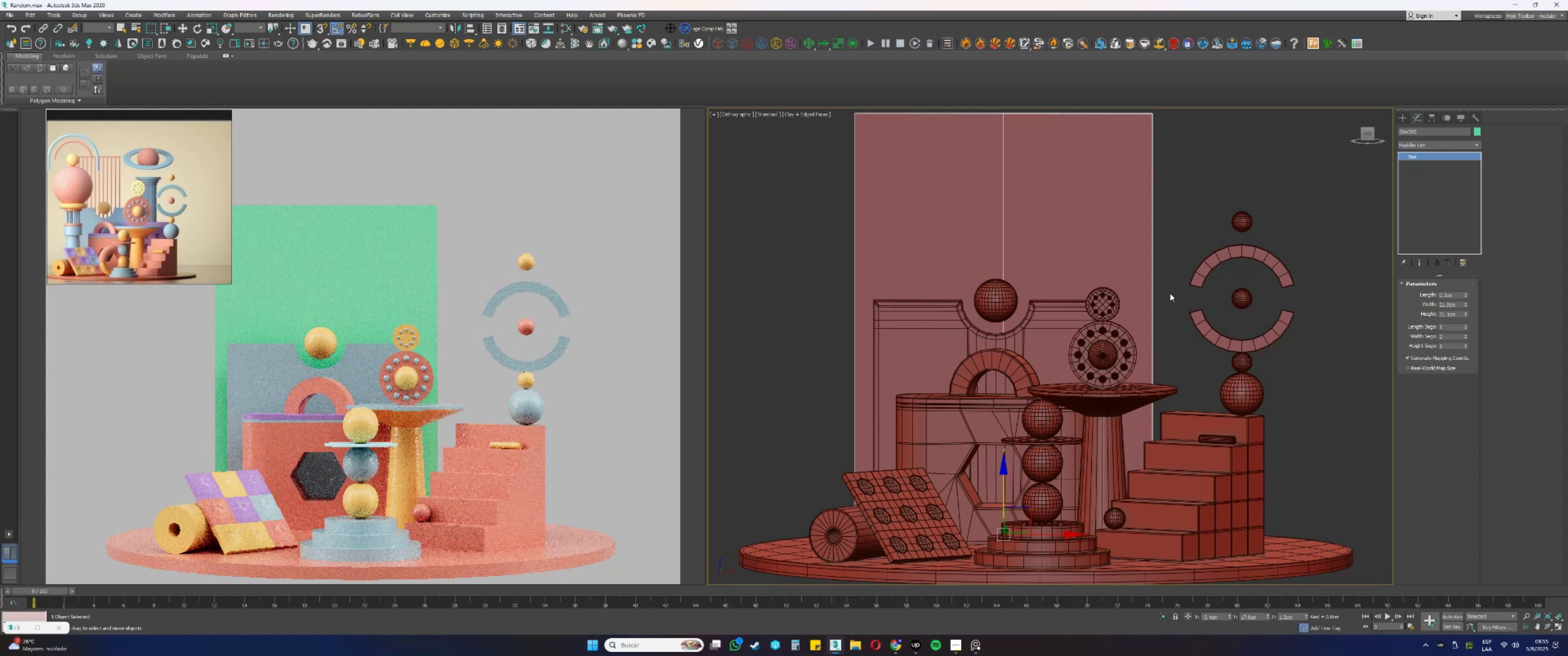 
scroll: coordinate [1112, 288], scroll_direction: down, amount: 1.0
 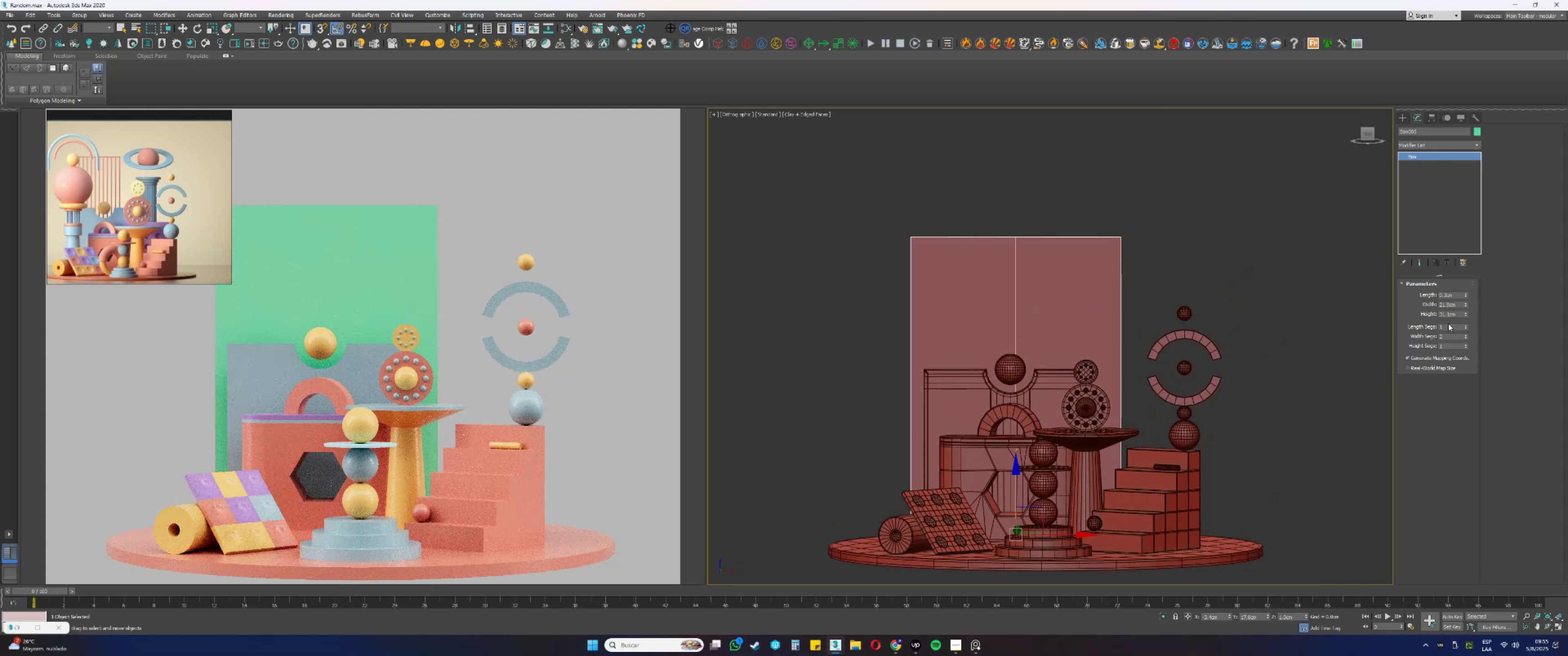 
left_click_drag(start_coordinate=[1467, 314], to_coordinate=[1465, 307])
 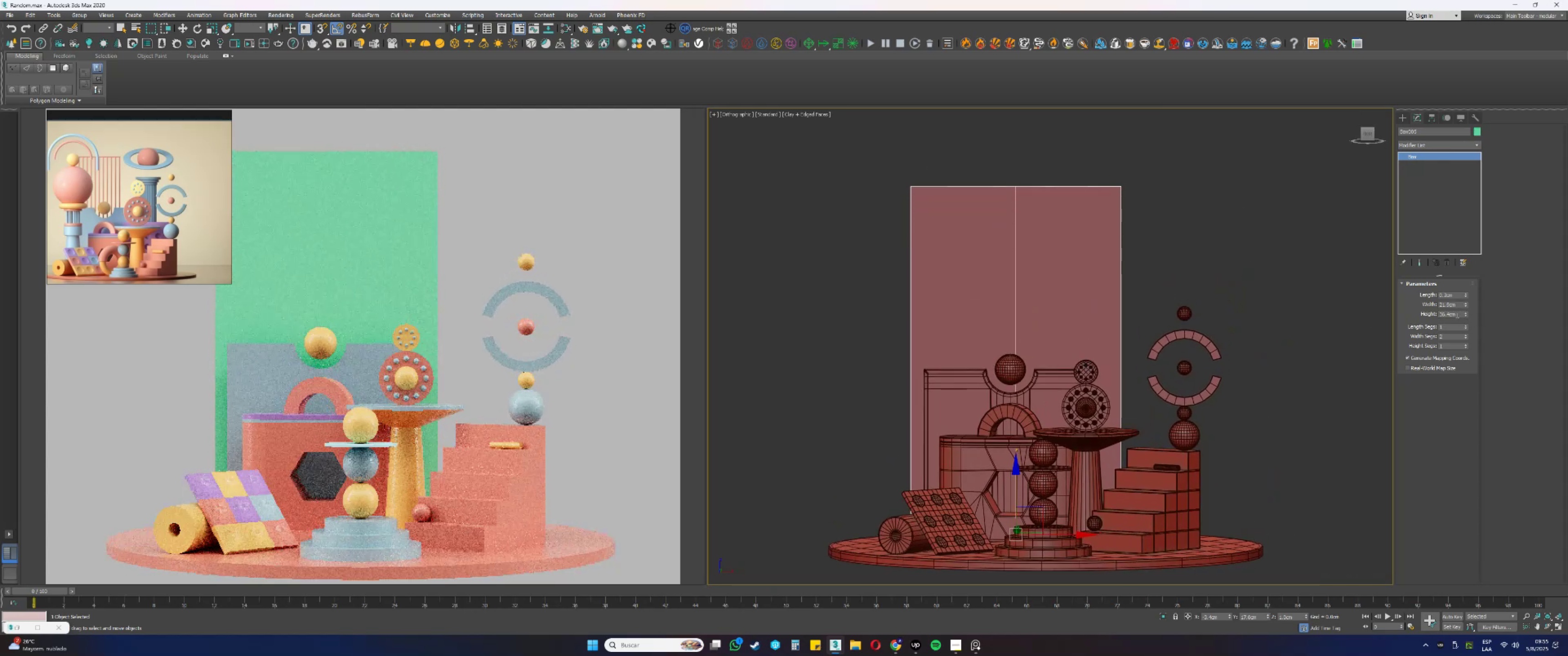 
double_click([1457, 313])
 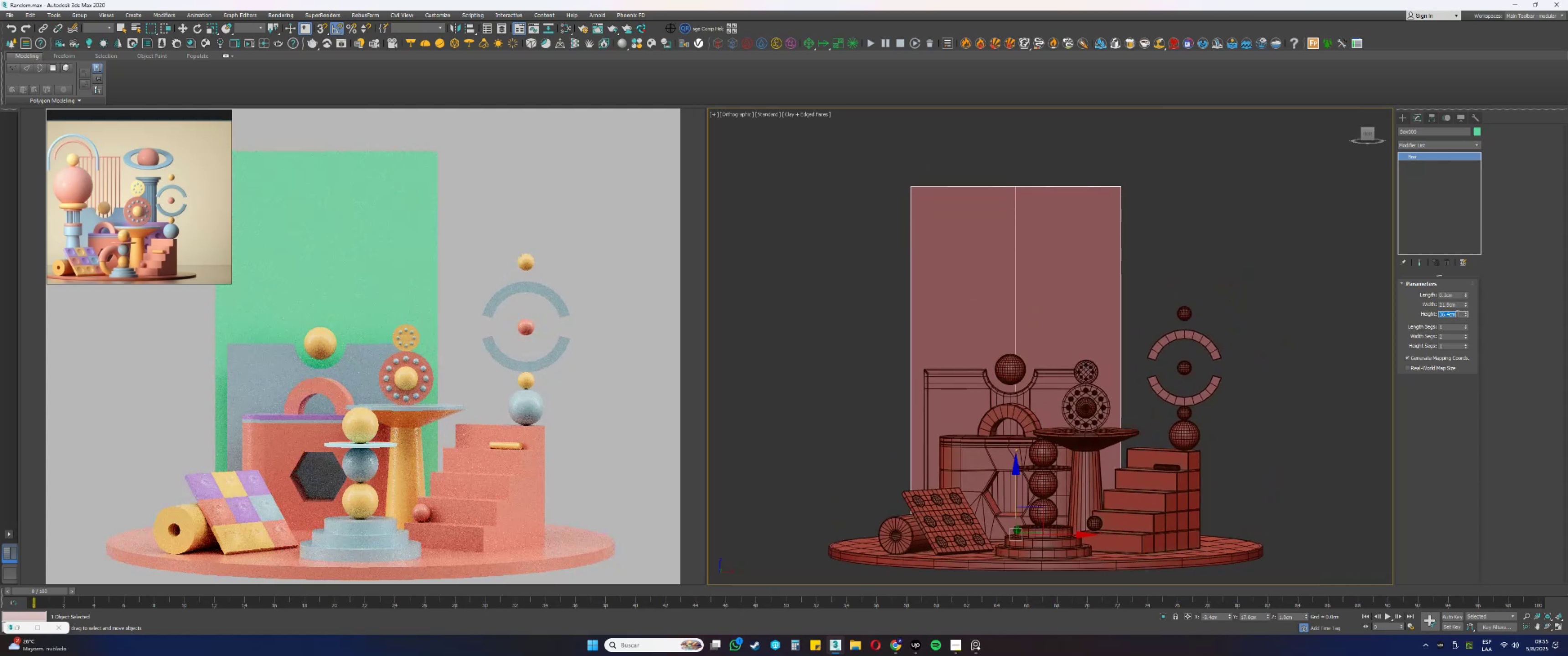 
key(Numpad3)
 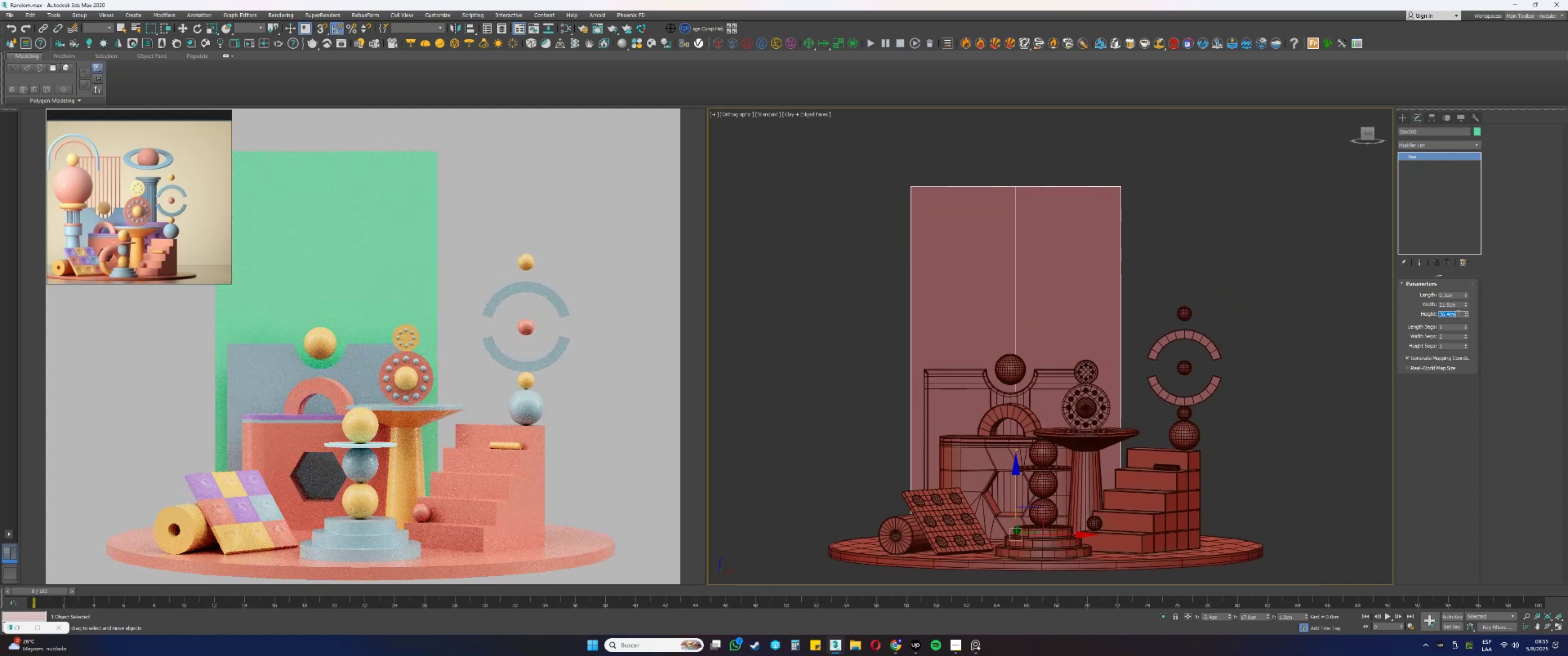 
key(Numpad5)
 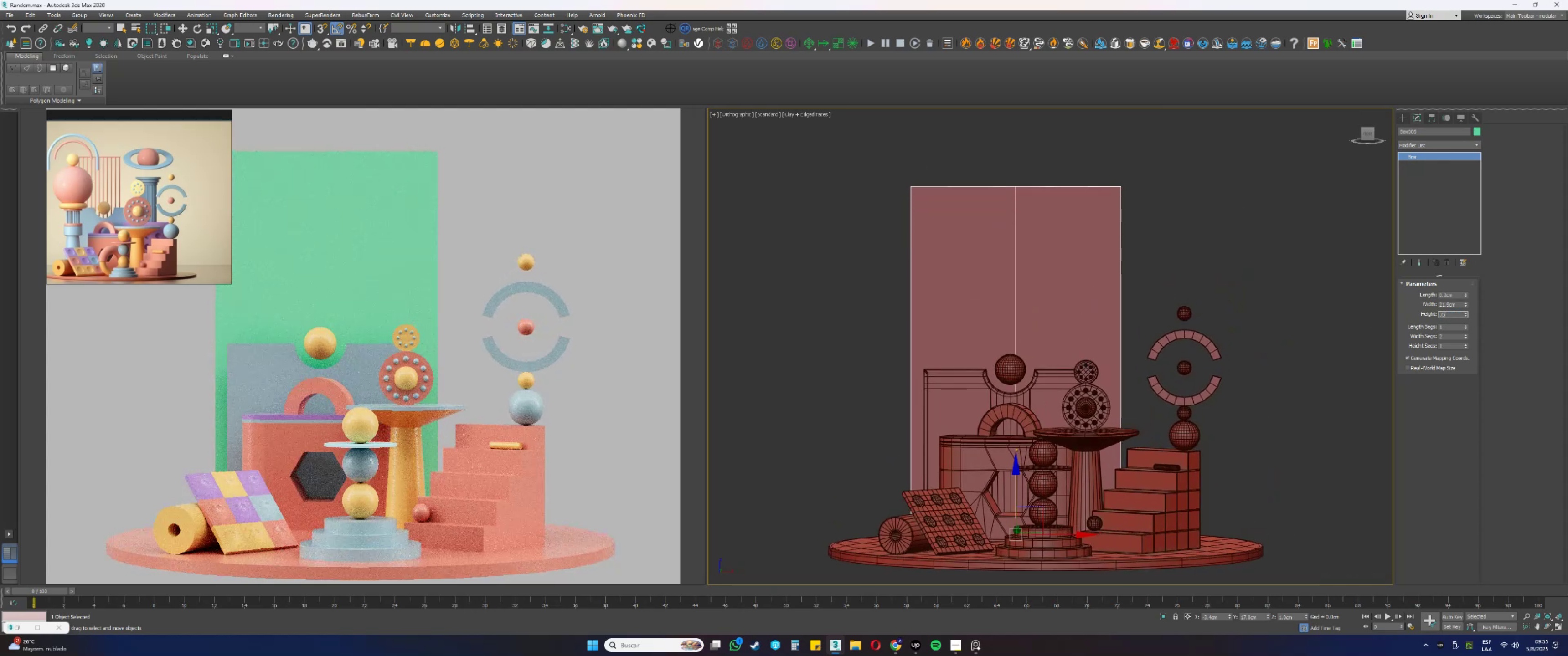 
key(NumpadEnter)
 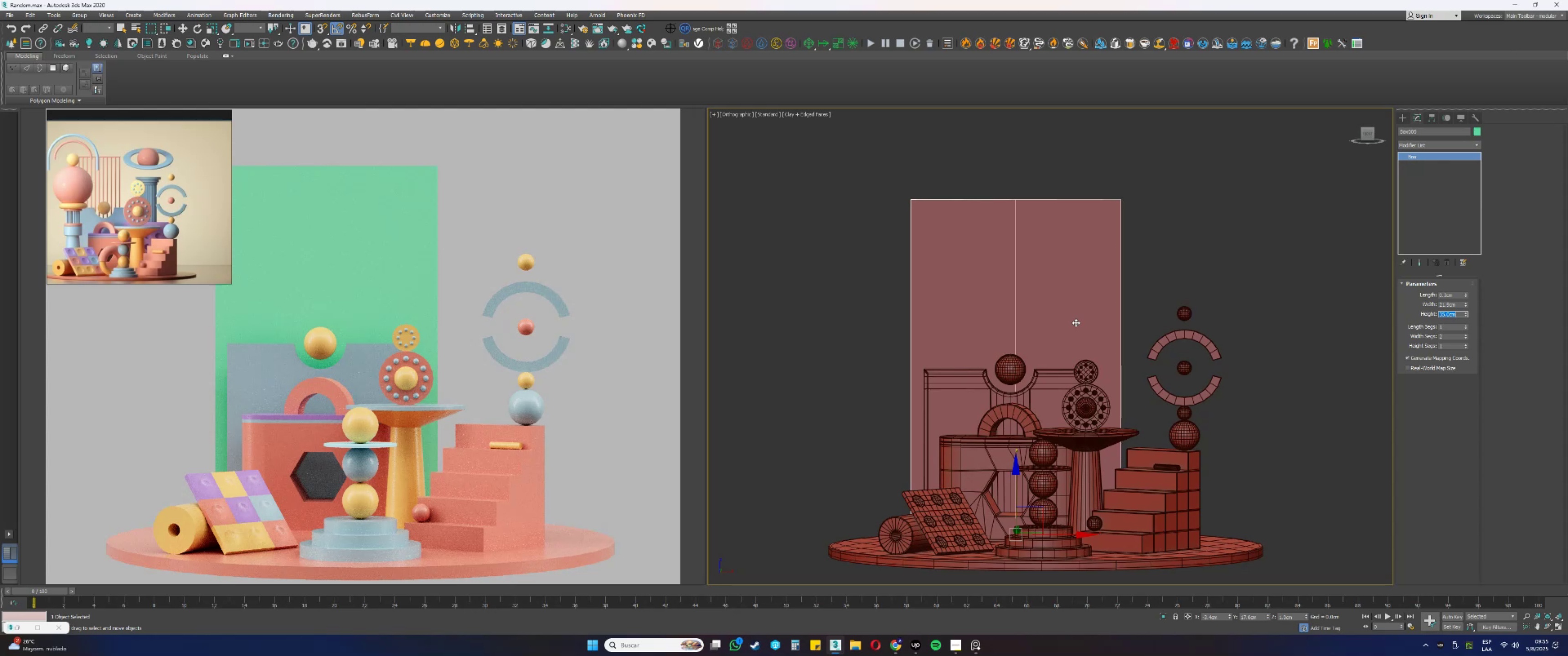 
wait(8.31)
 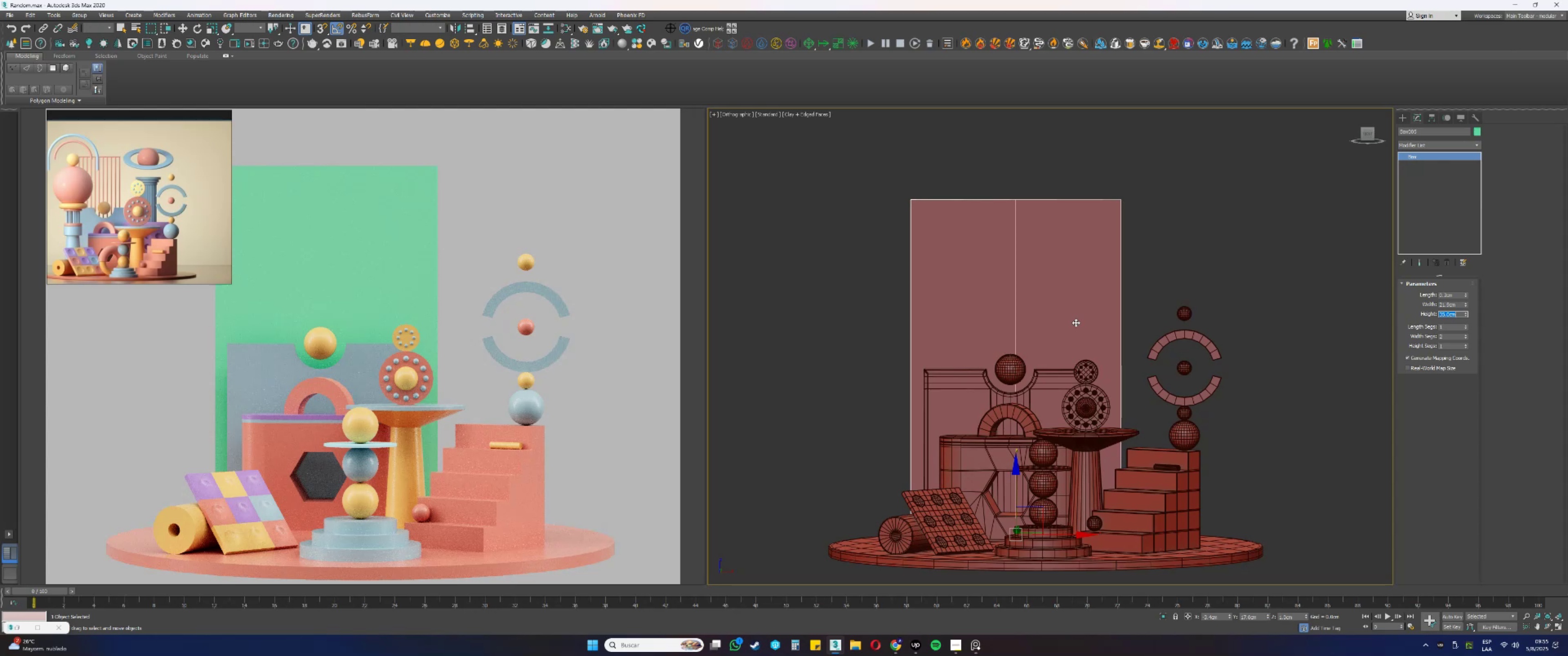 
left_click_drag(start_coordinate=[1465, 305], to_coordinate=[1469, 323])
 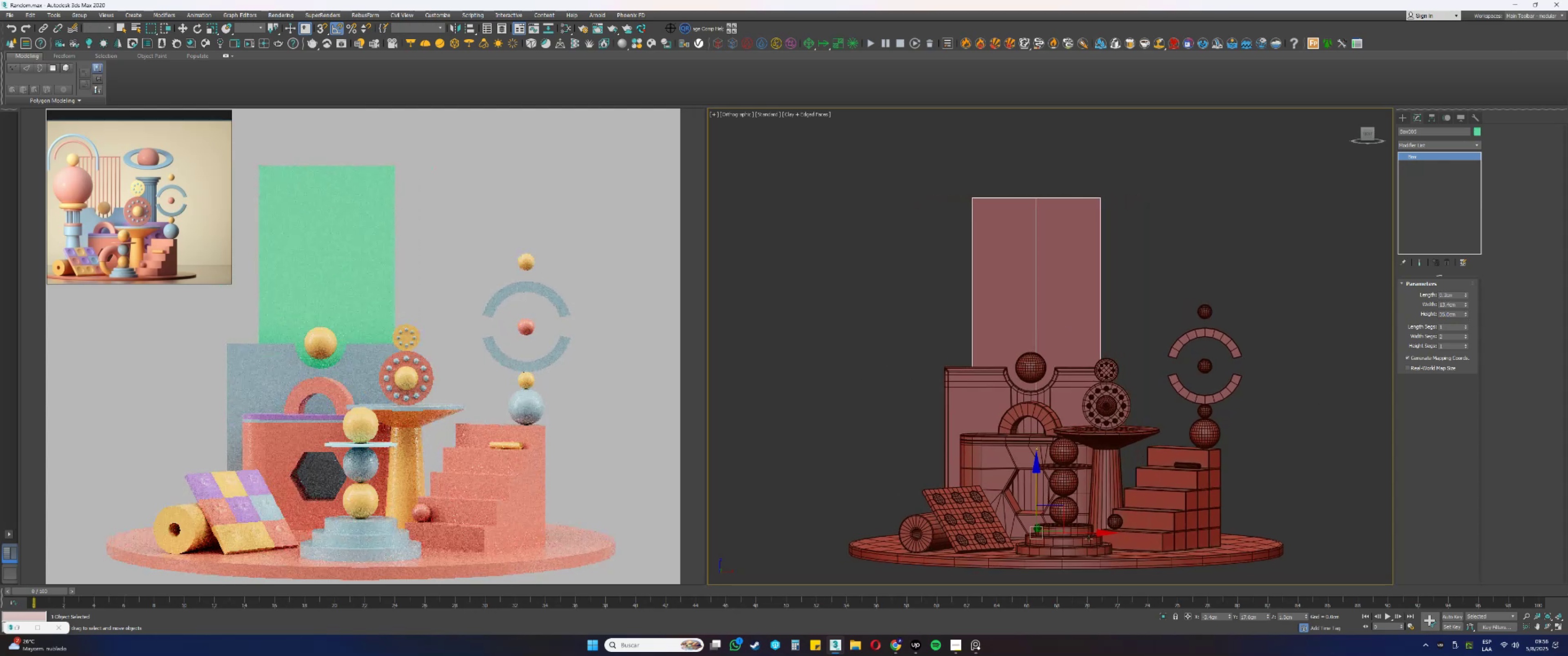 
left_click_drag(start_coordinate=[1088, 535], to_coordinate=[1063, 536])
 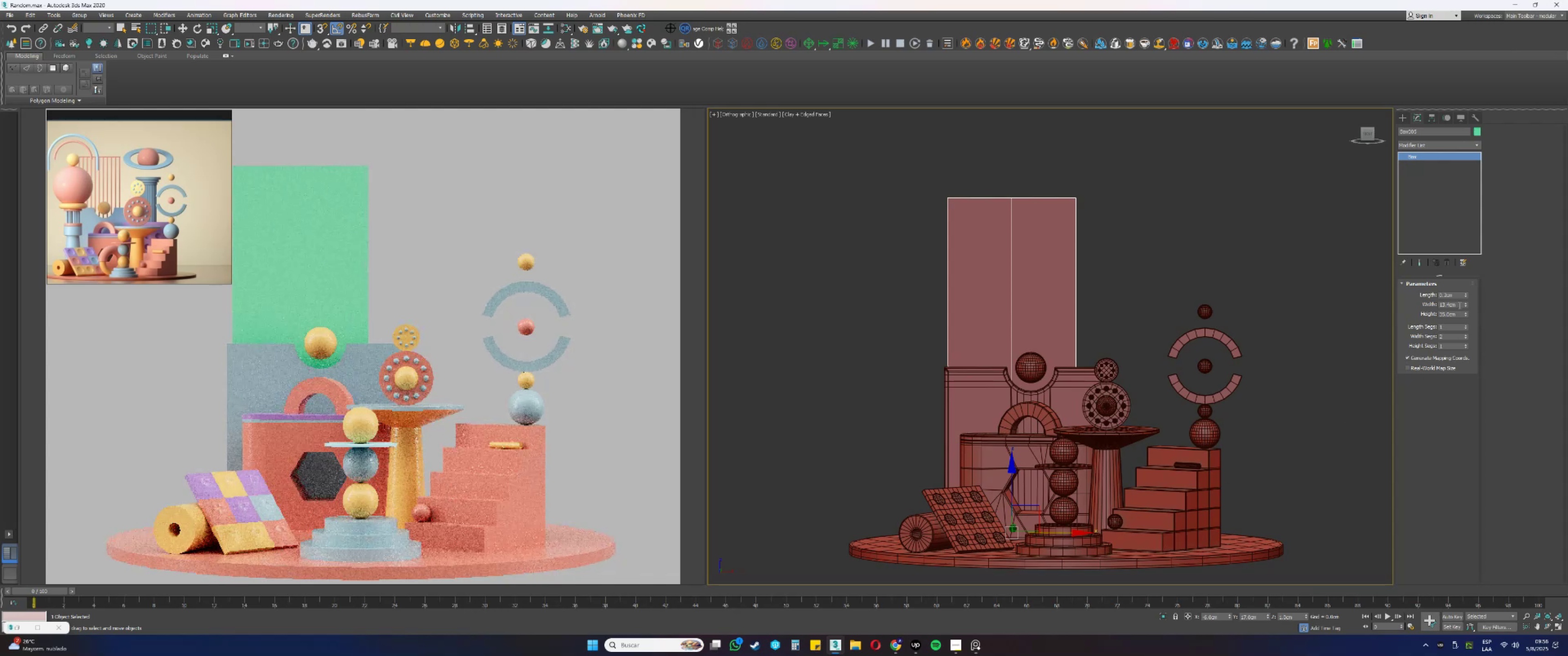 
double_click([1459, 305])
 